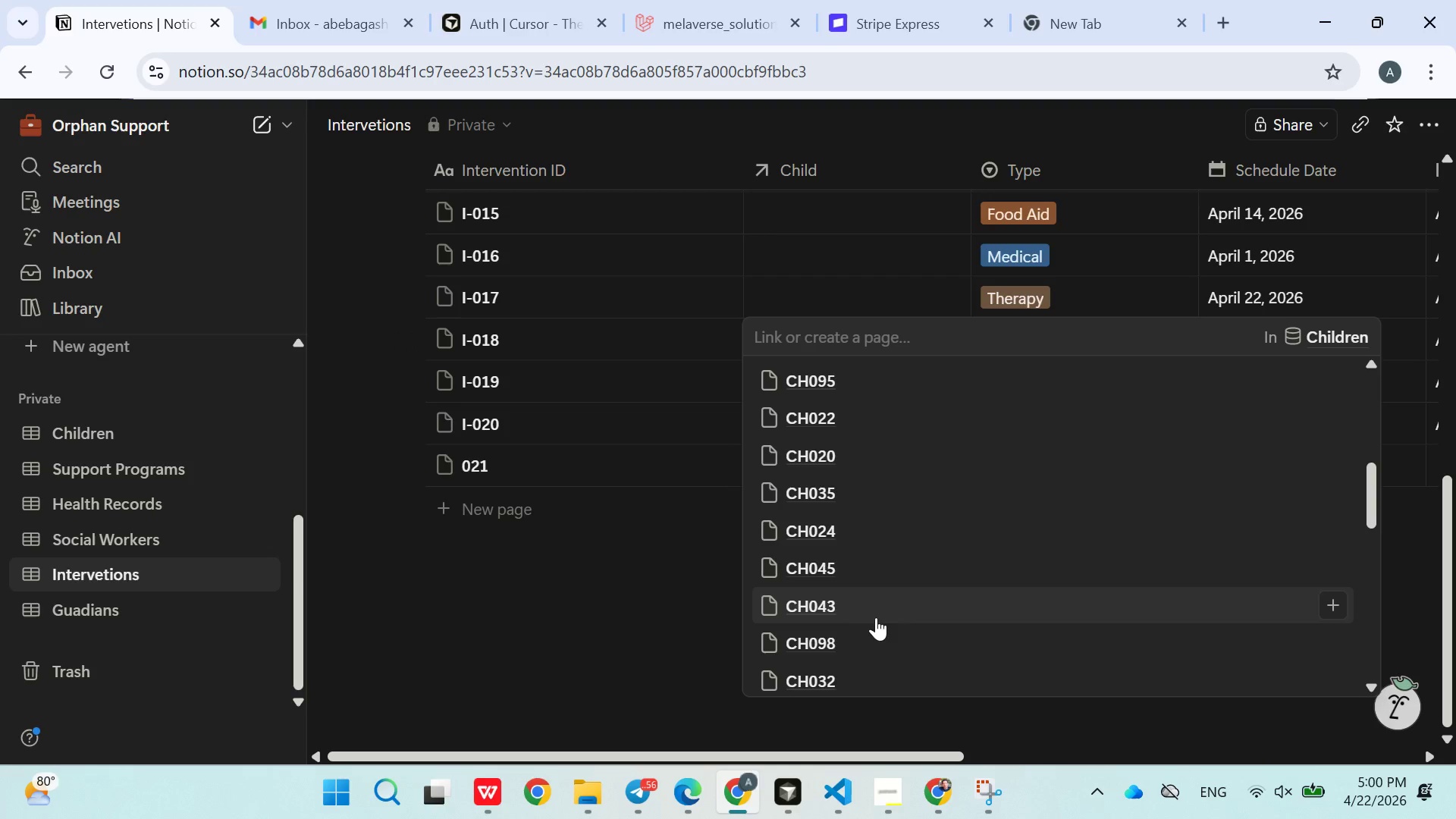 
left_click([876, 617])
 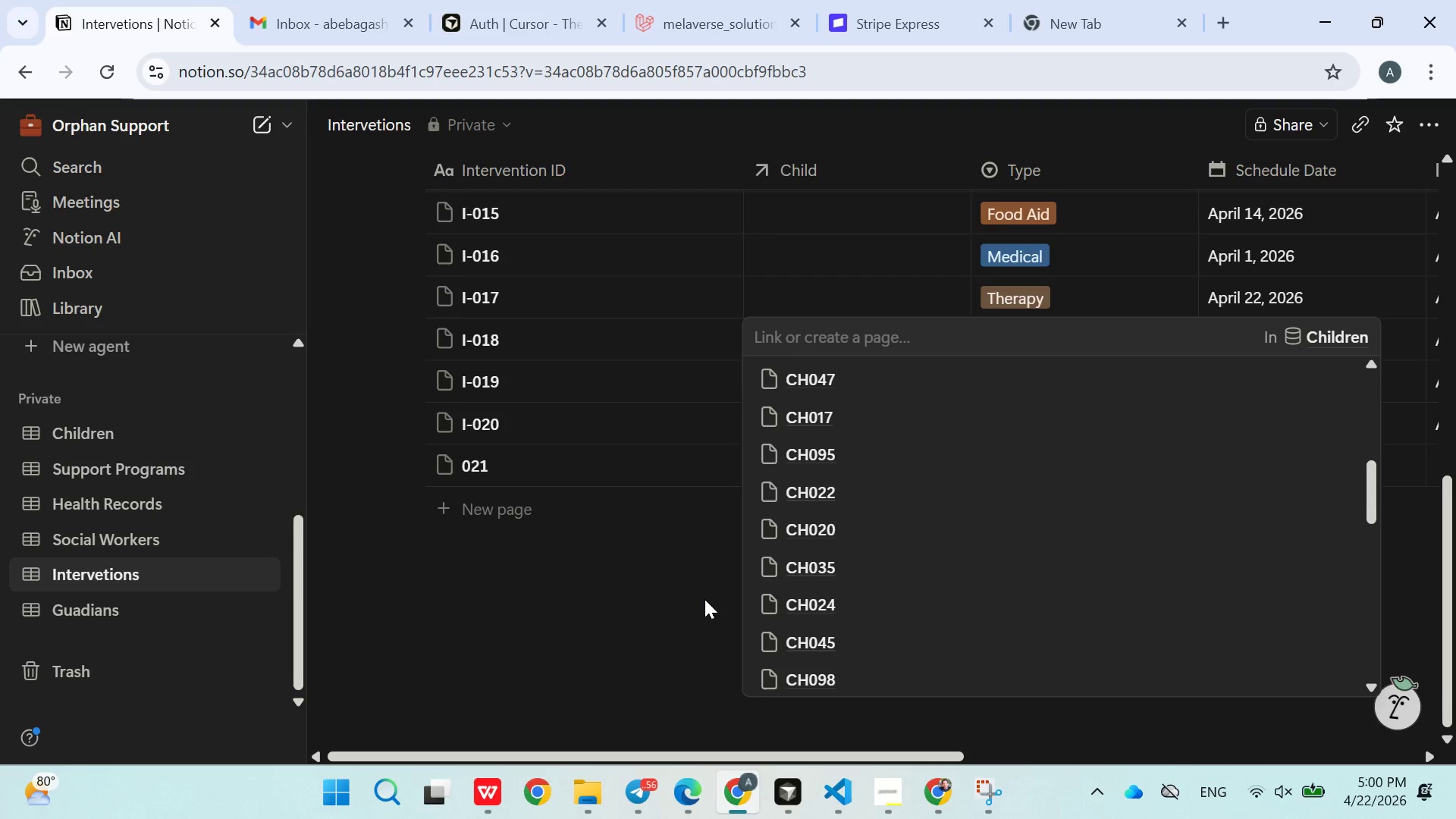 
left_click([704, 599])
 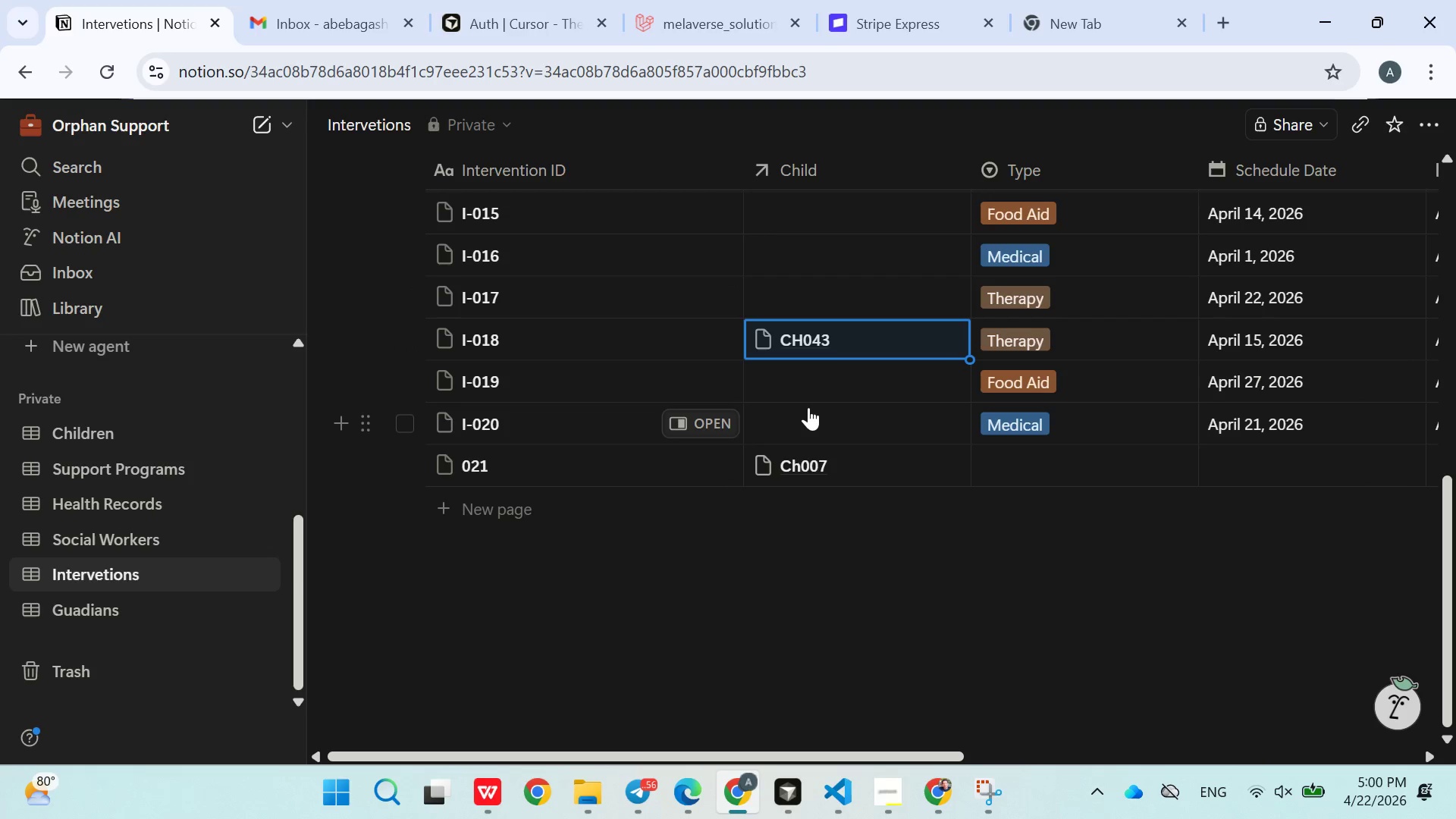 
left_click([808, 407])
 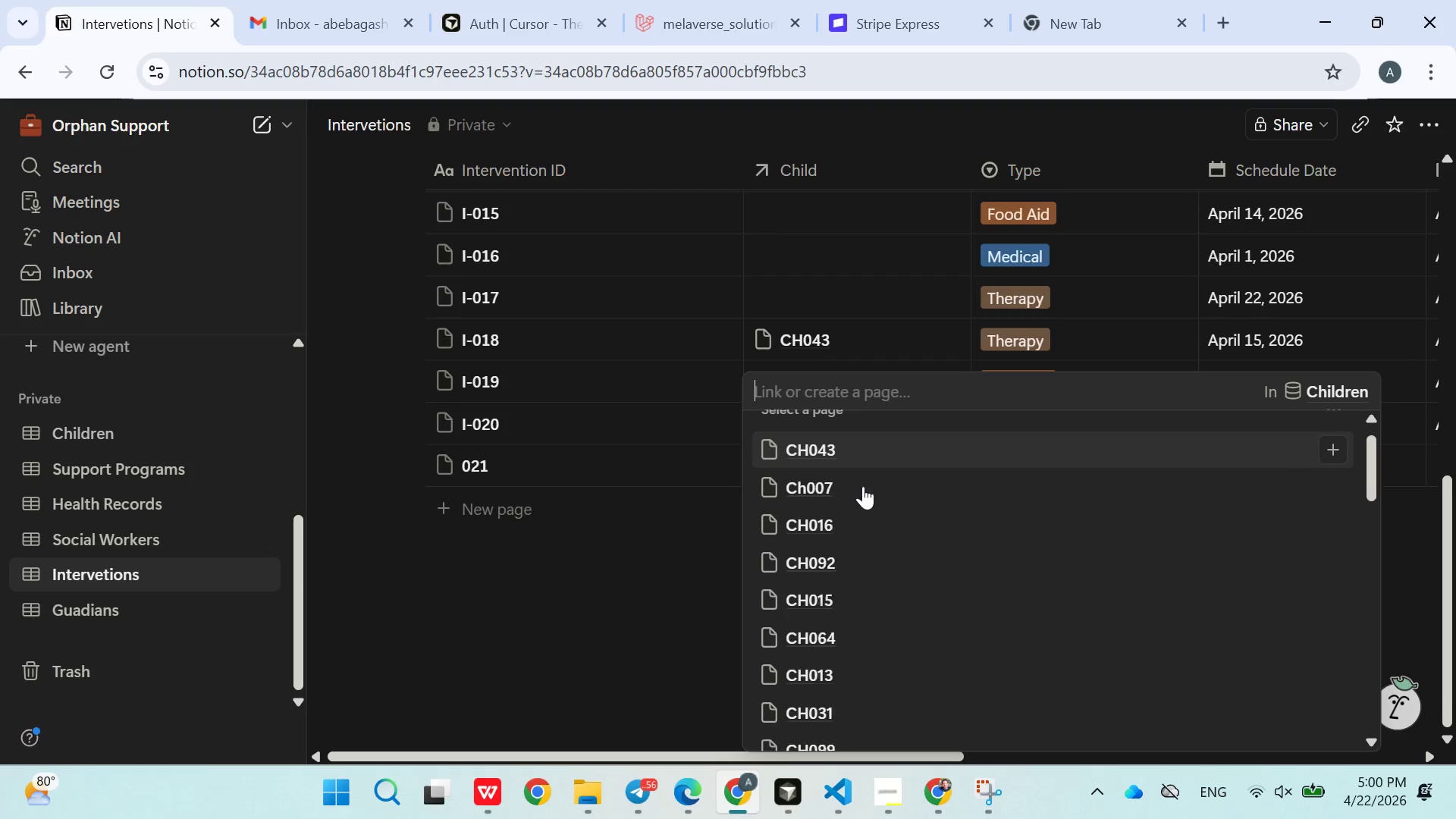 
left_click([848, 643])
 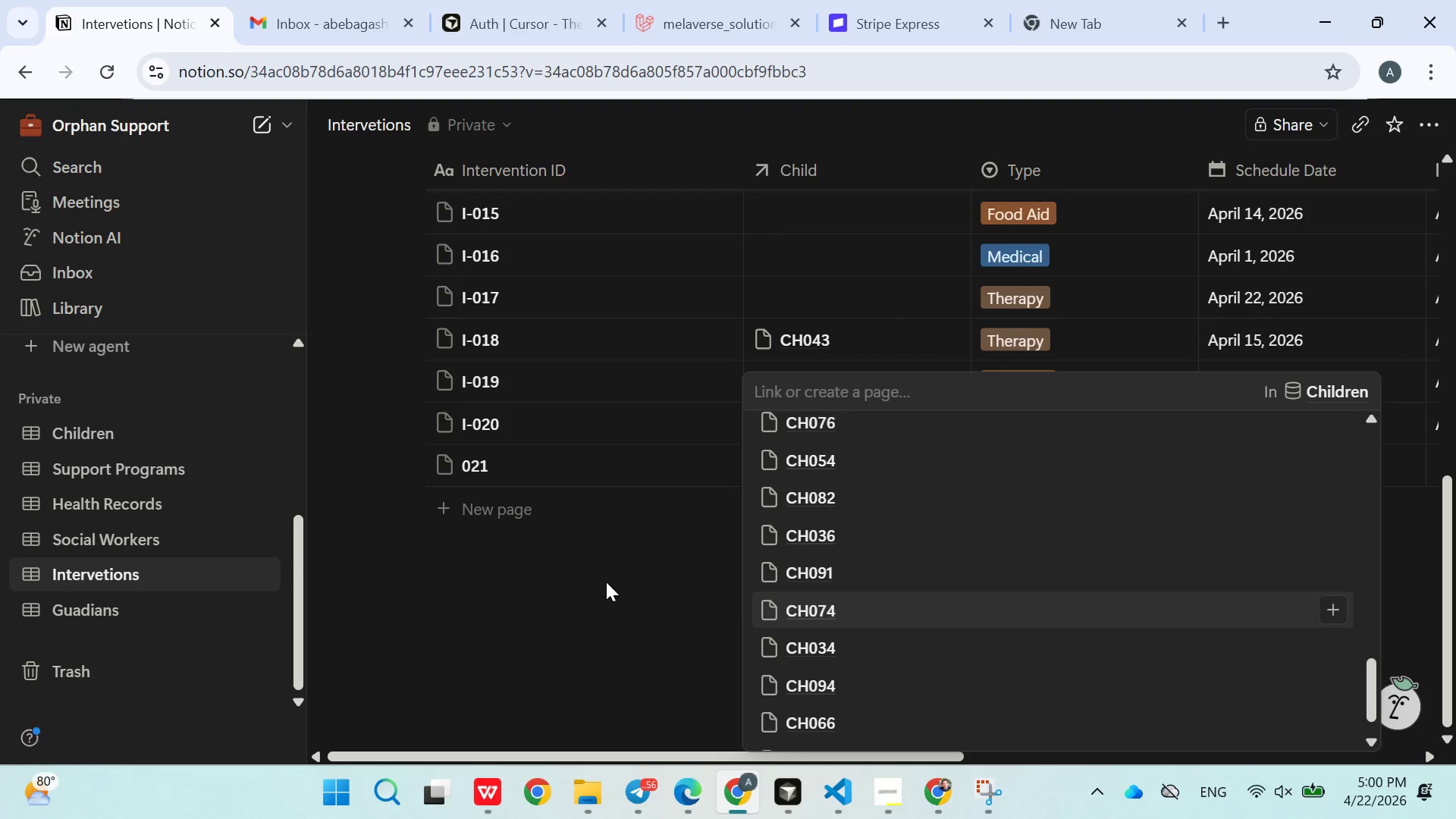 
scroll: coordinate [884, 598], scroll_direction: down, amount: 11.0
 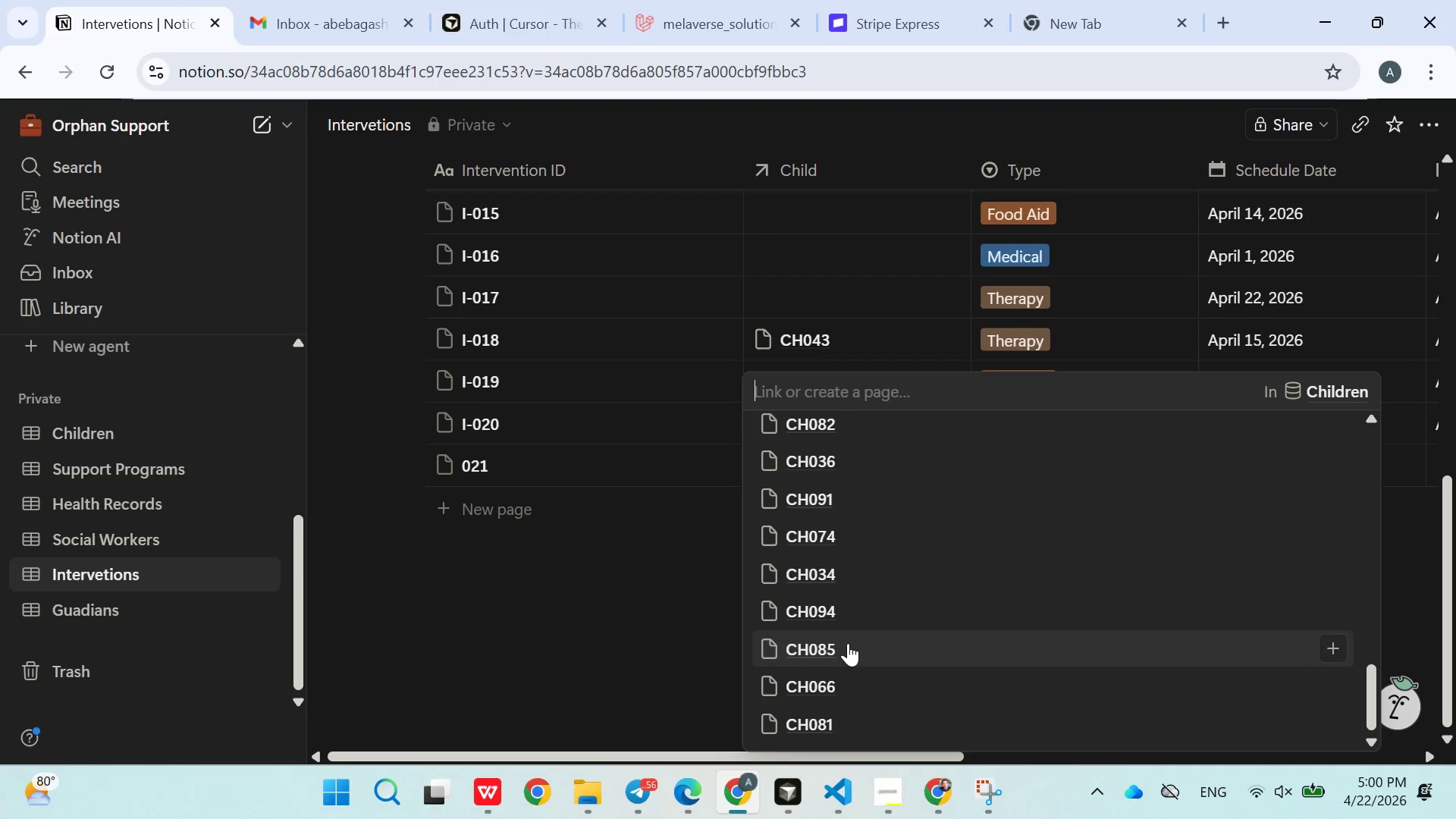 
double_click([606, 582])
 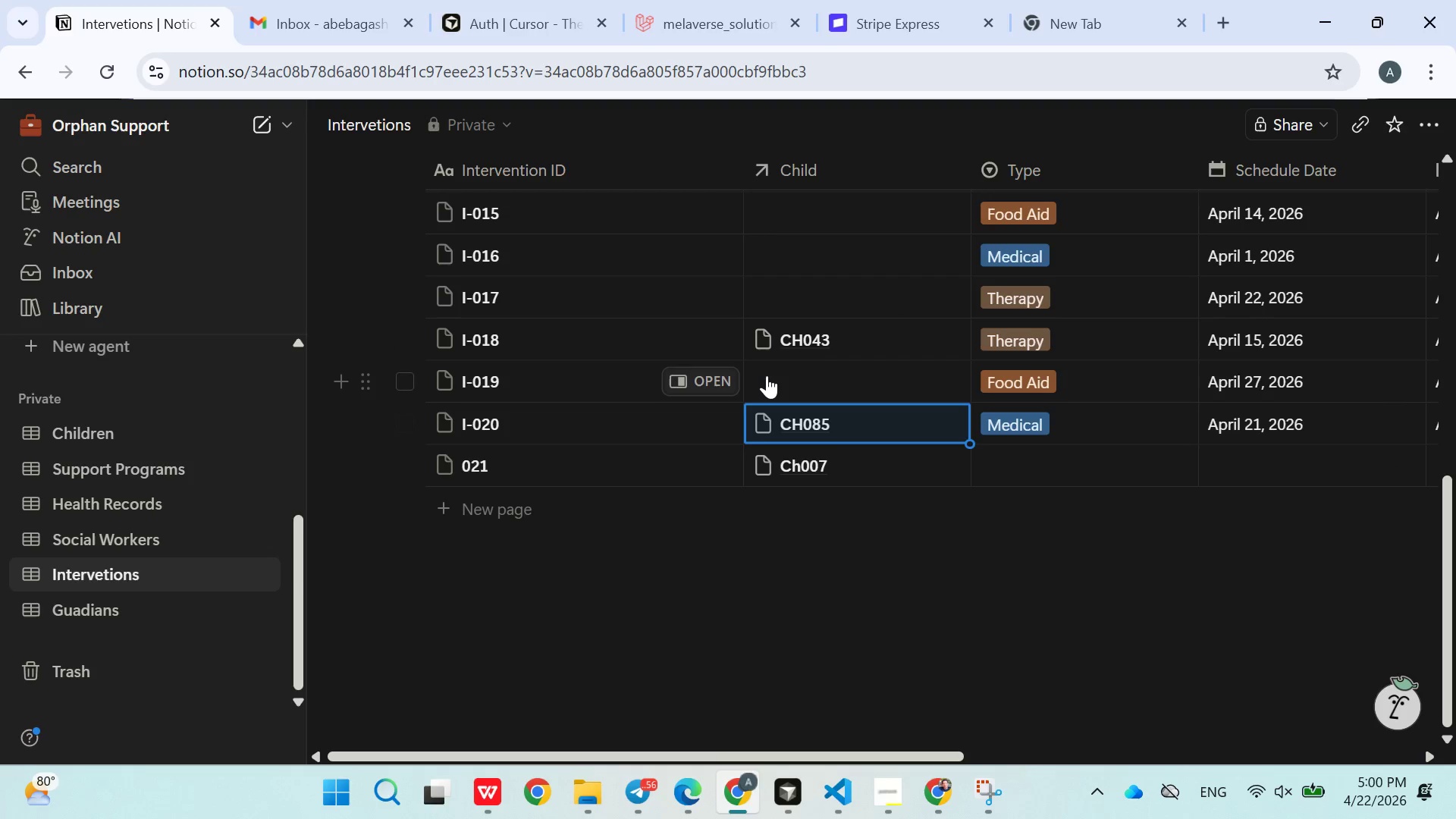 
left_click([767, 375])
 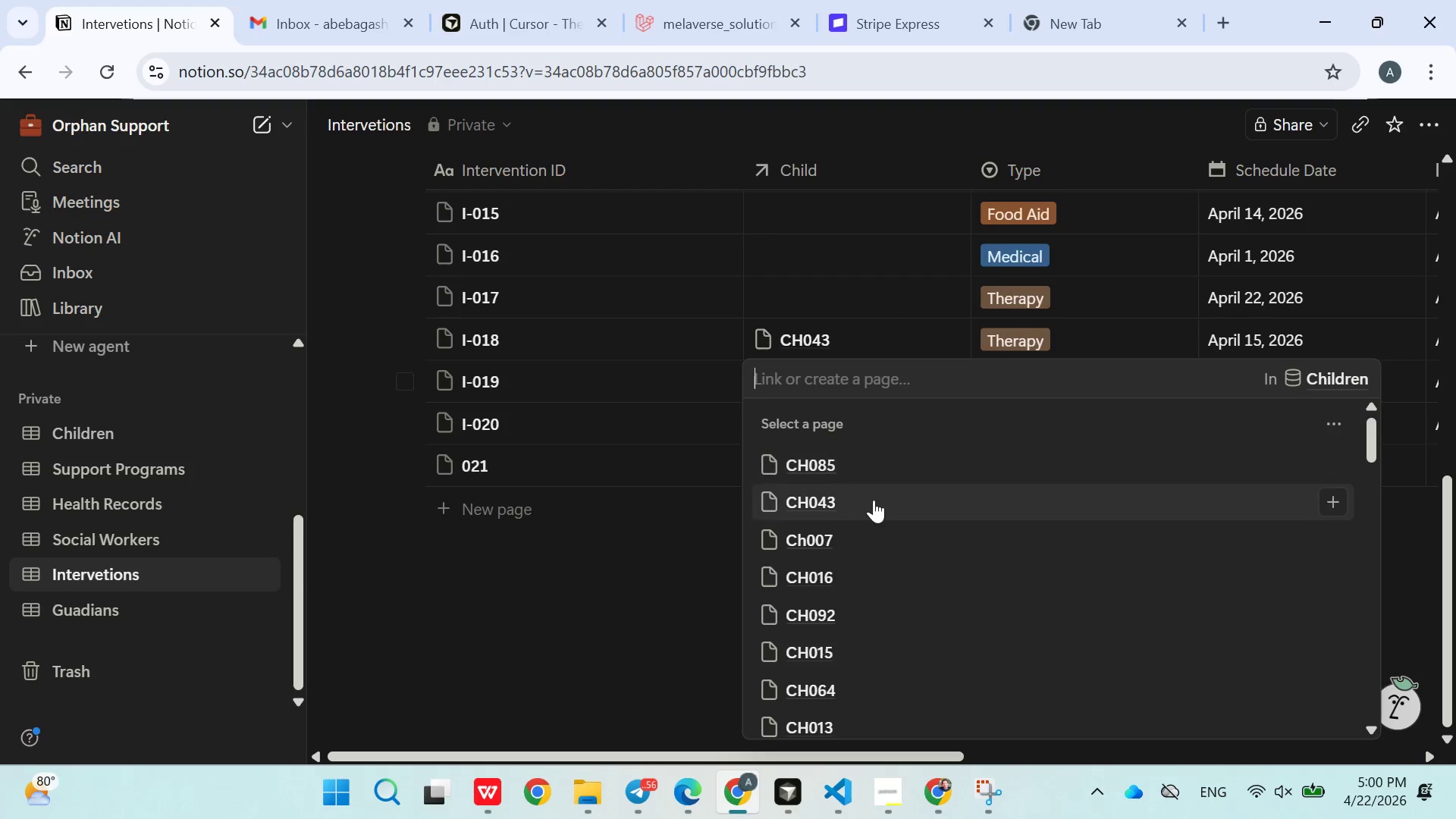 
scroll: coordinate [903, 580], scroll_direction: down, amount: 10.0
 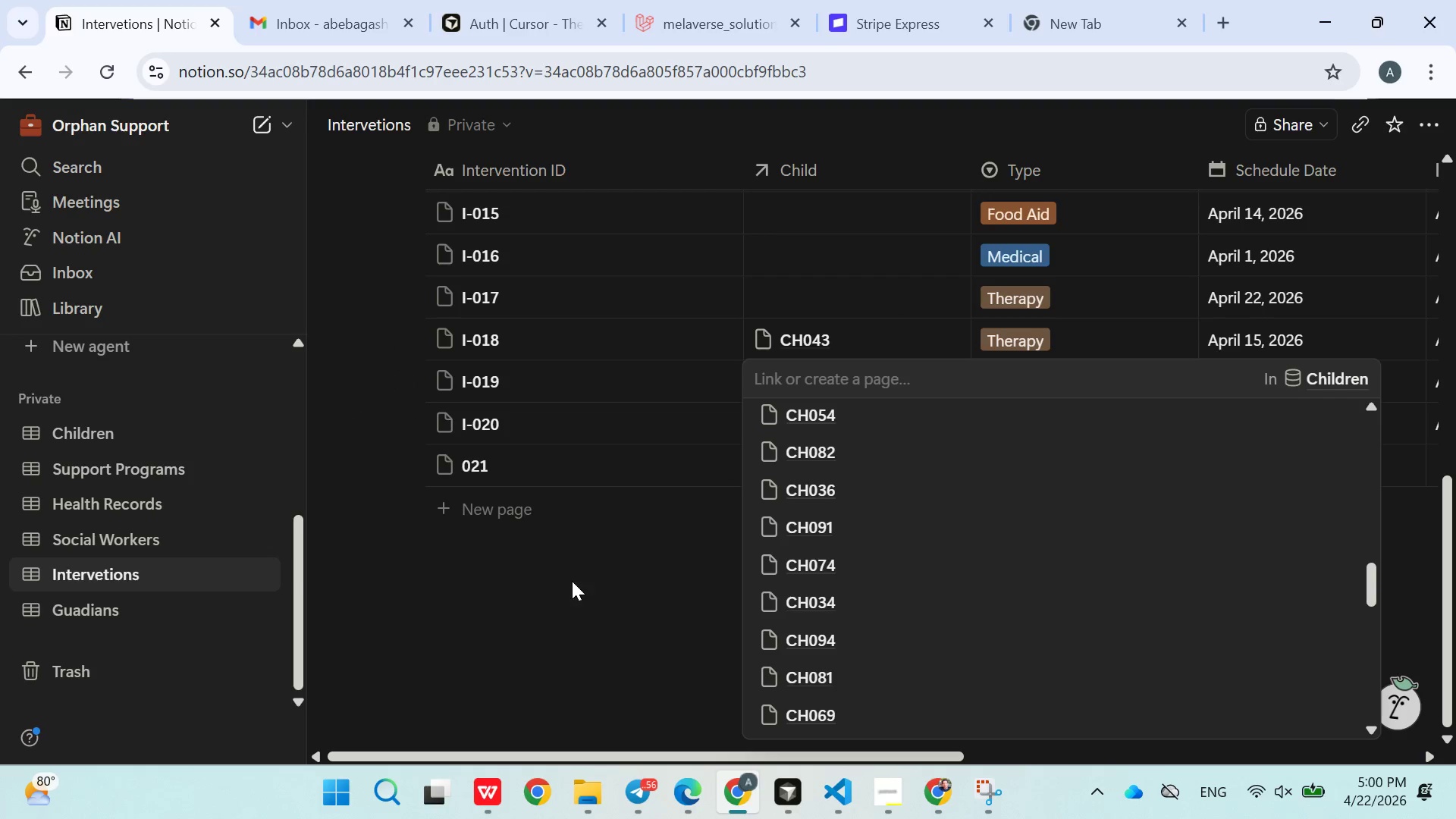 
double_click([572, 581])
 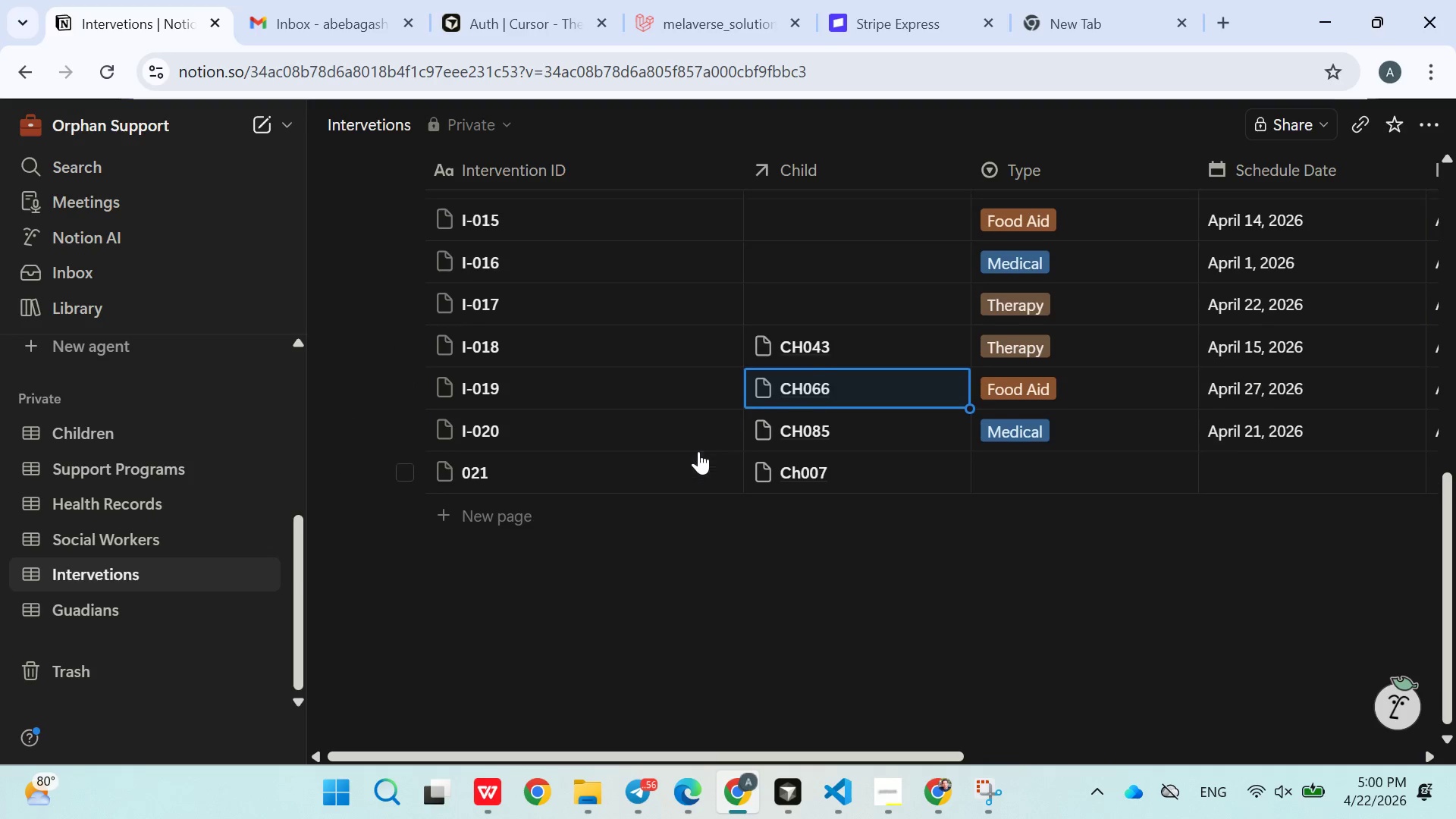 
scroll: coordinate [698, 451], scroll_direction: down, amount: 1.0
 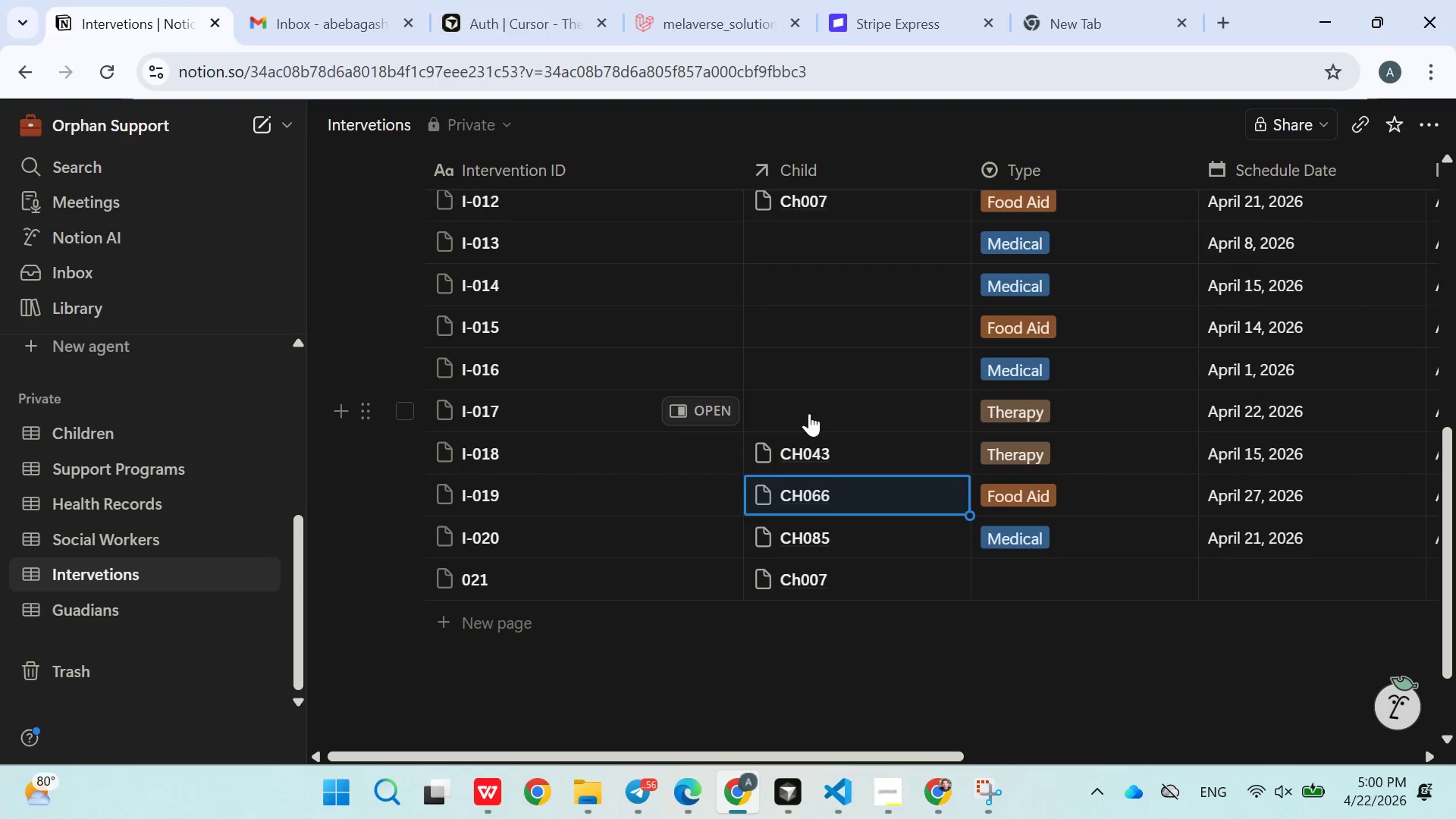 
left_click([809, 413])
 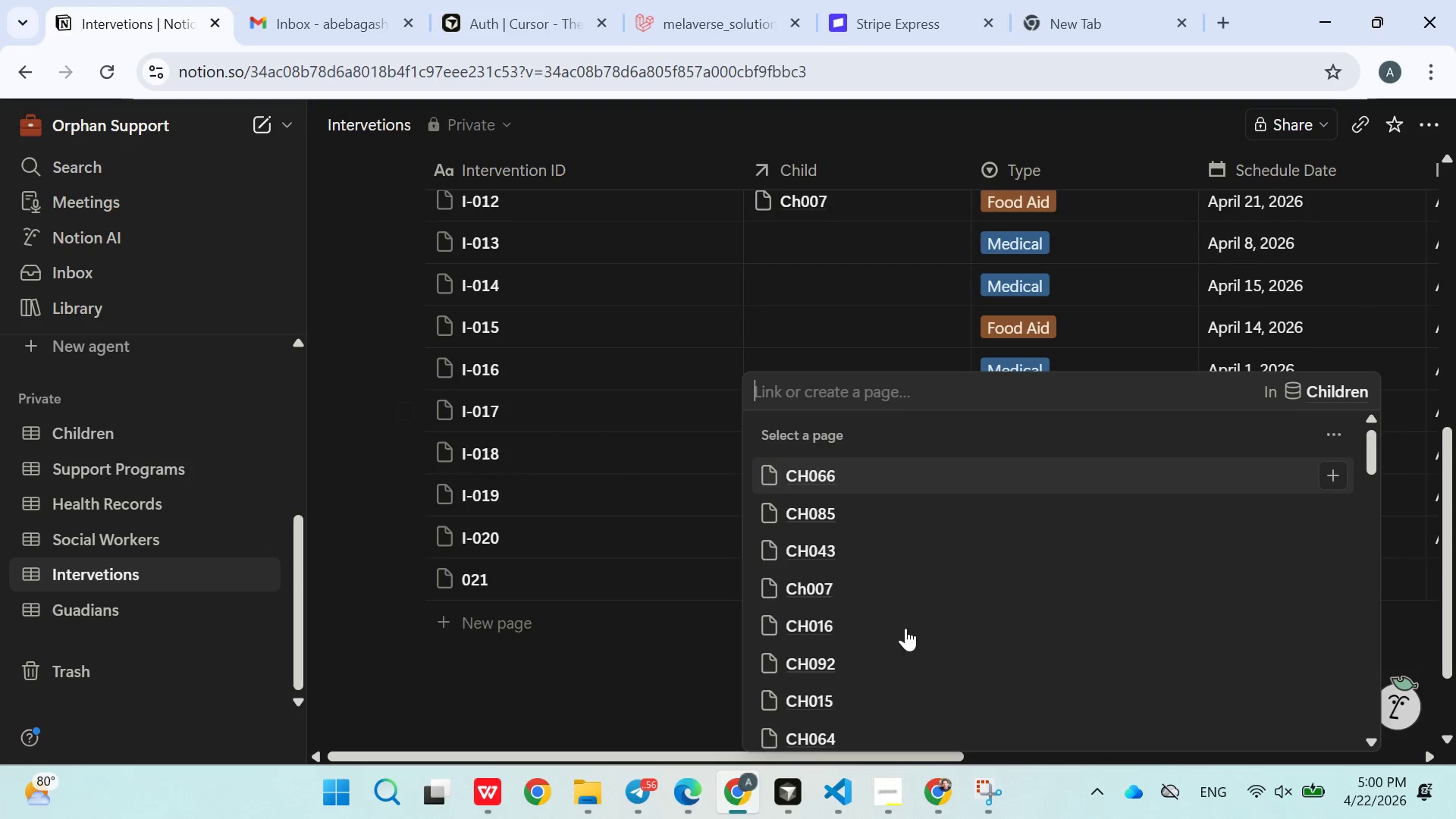 
scroll: coordinate [921, 636], scroll_direction: down, amount: 6.0
 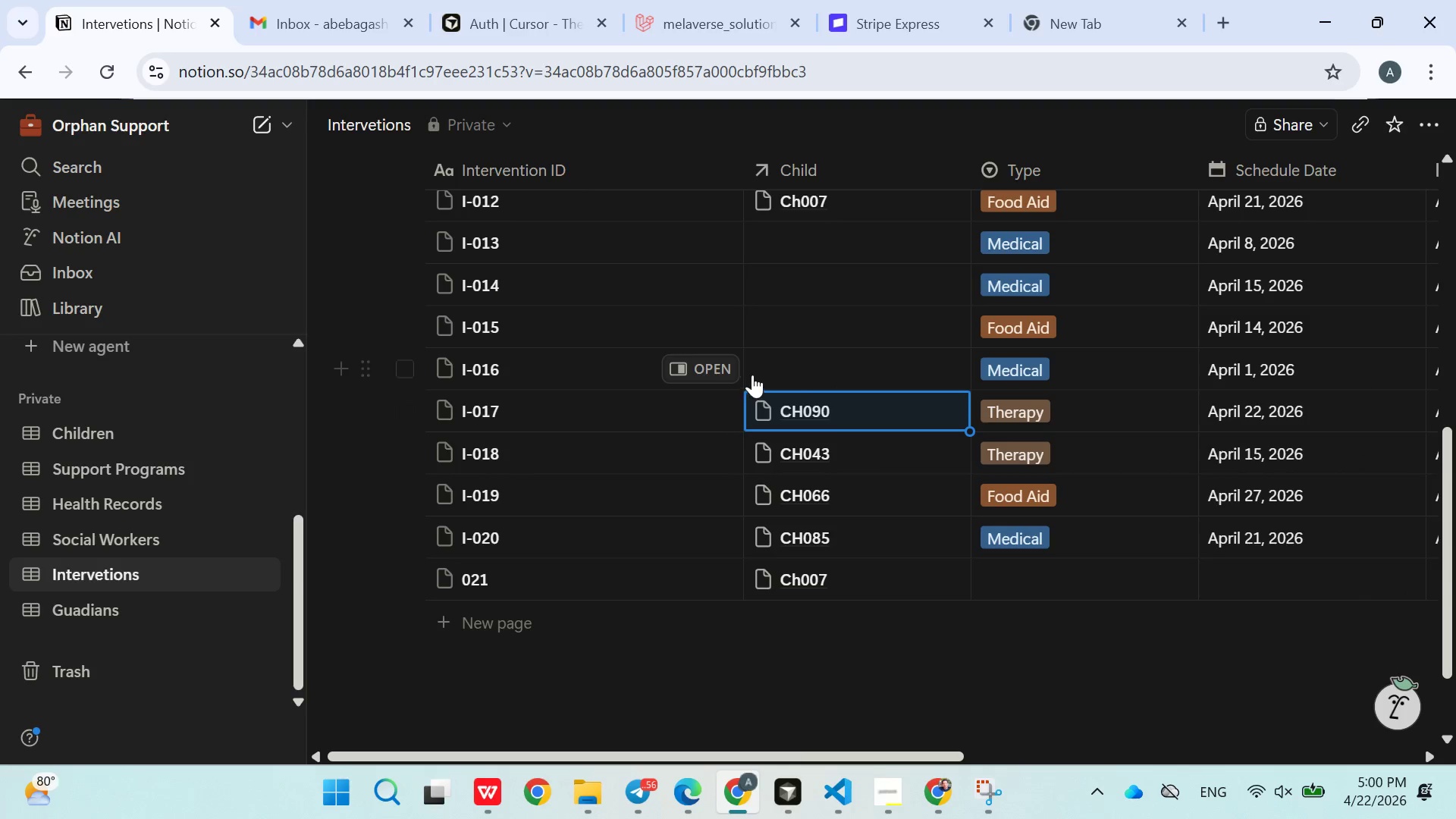 
left_click([795, 366])
 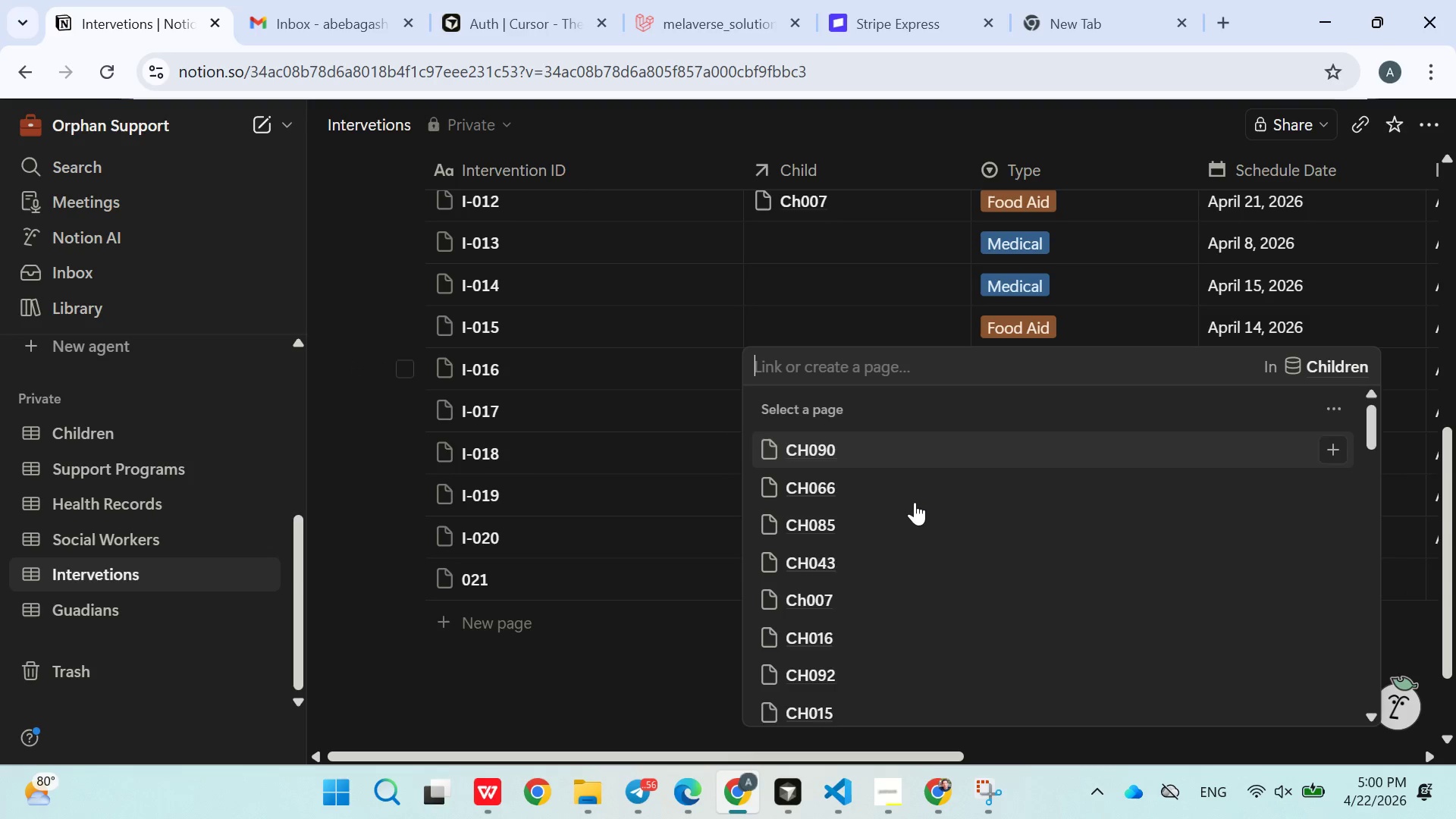 
scroll: coordinate [945, 577], scroll_direction: down, amount: 10.0
 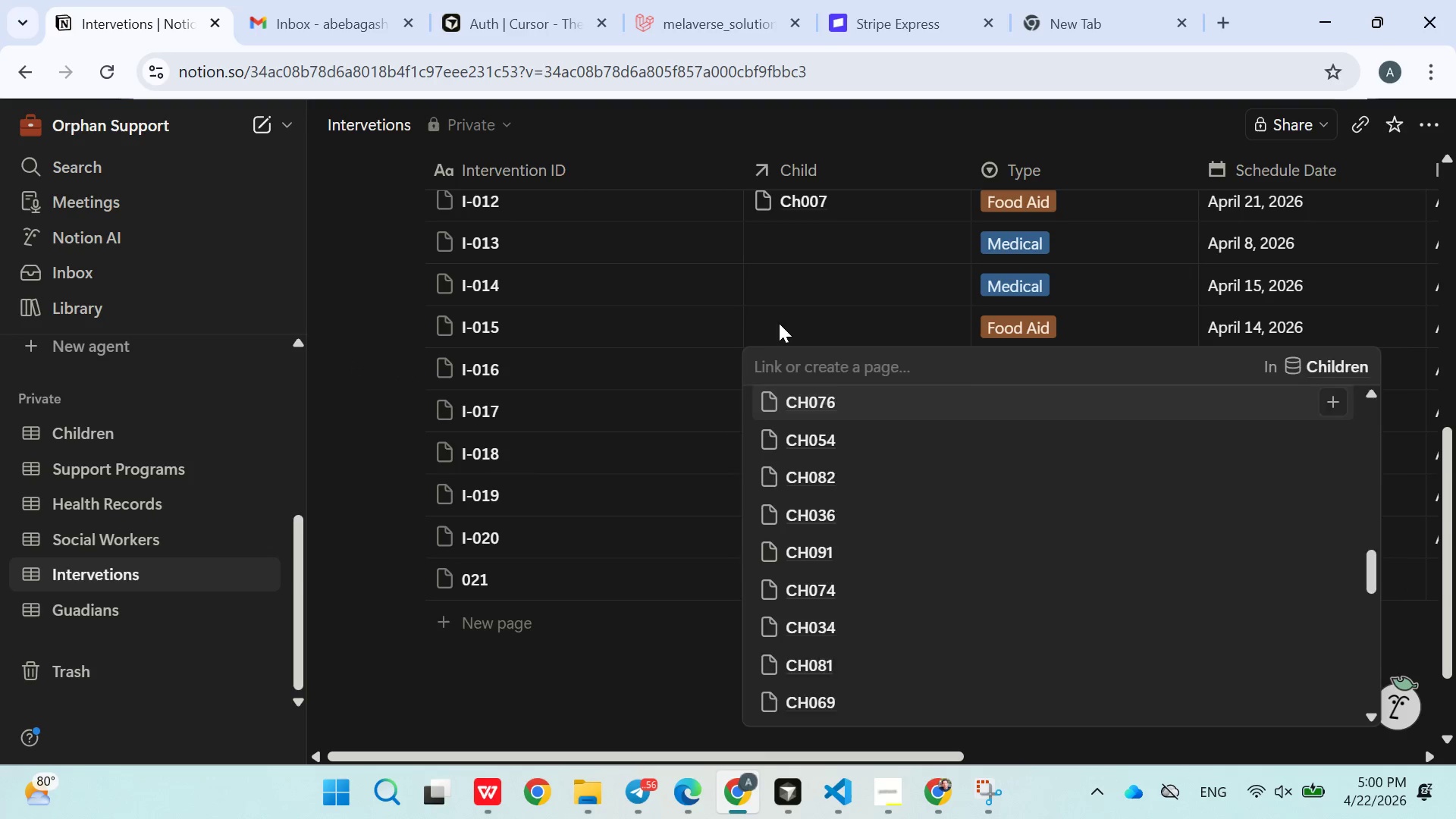 
double_click([779, 323])
 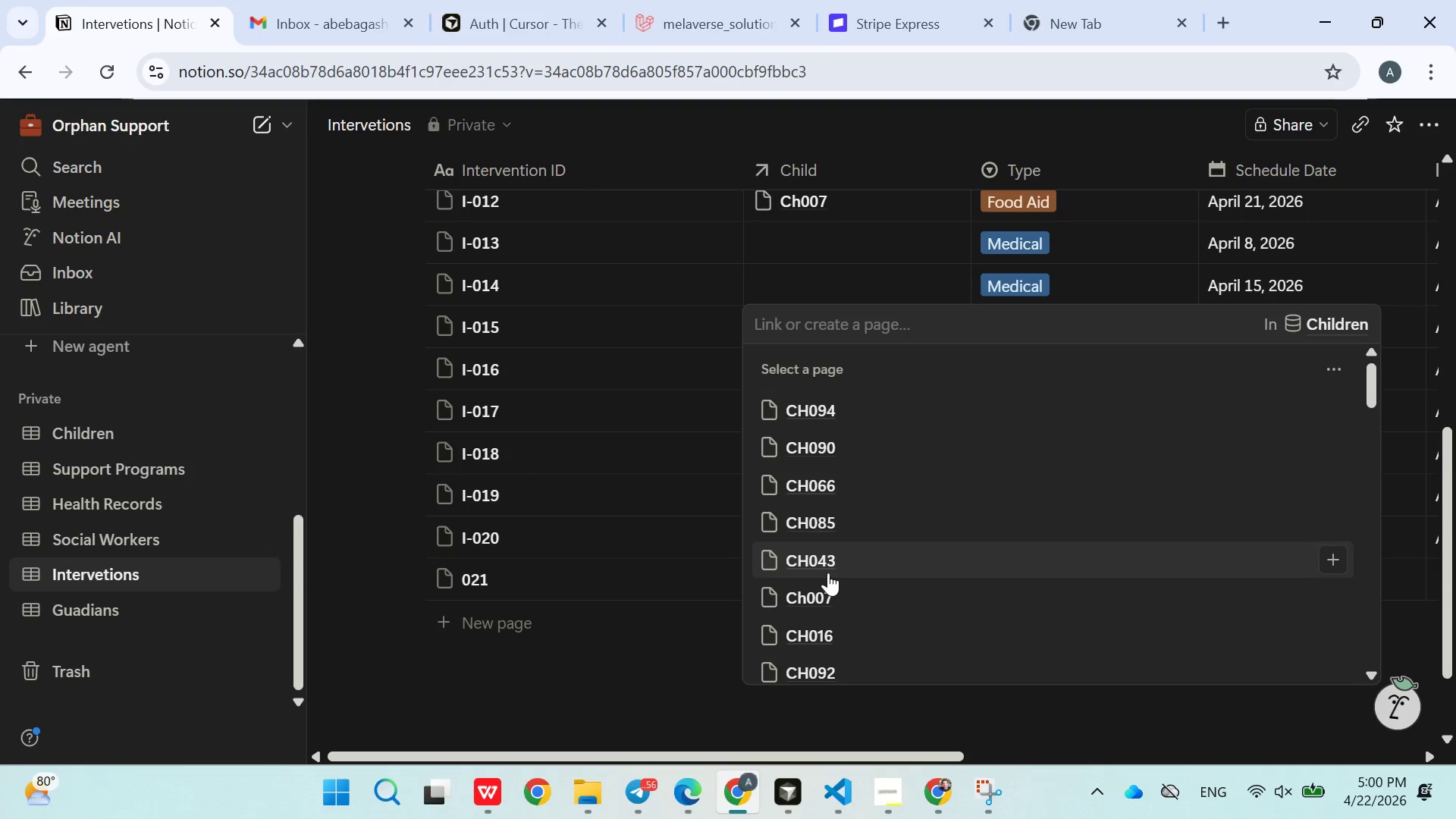 
left_click([828, 573])
 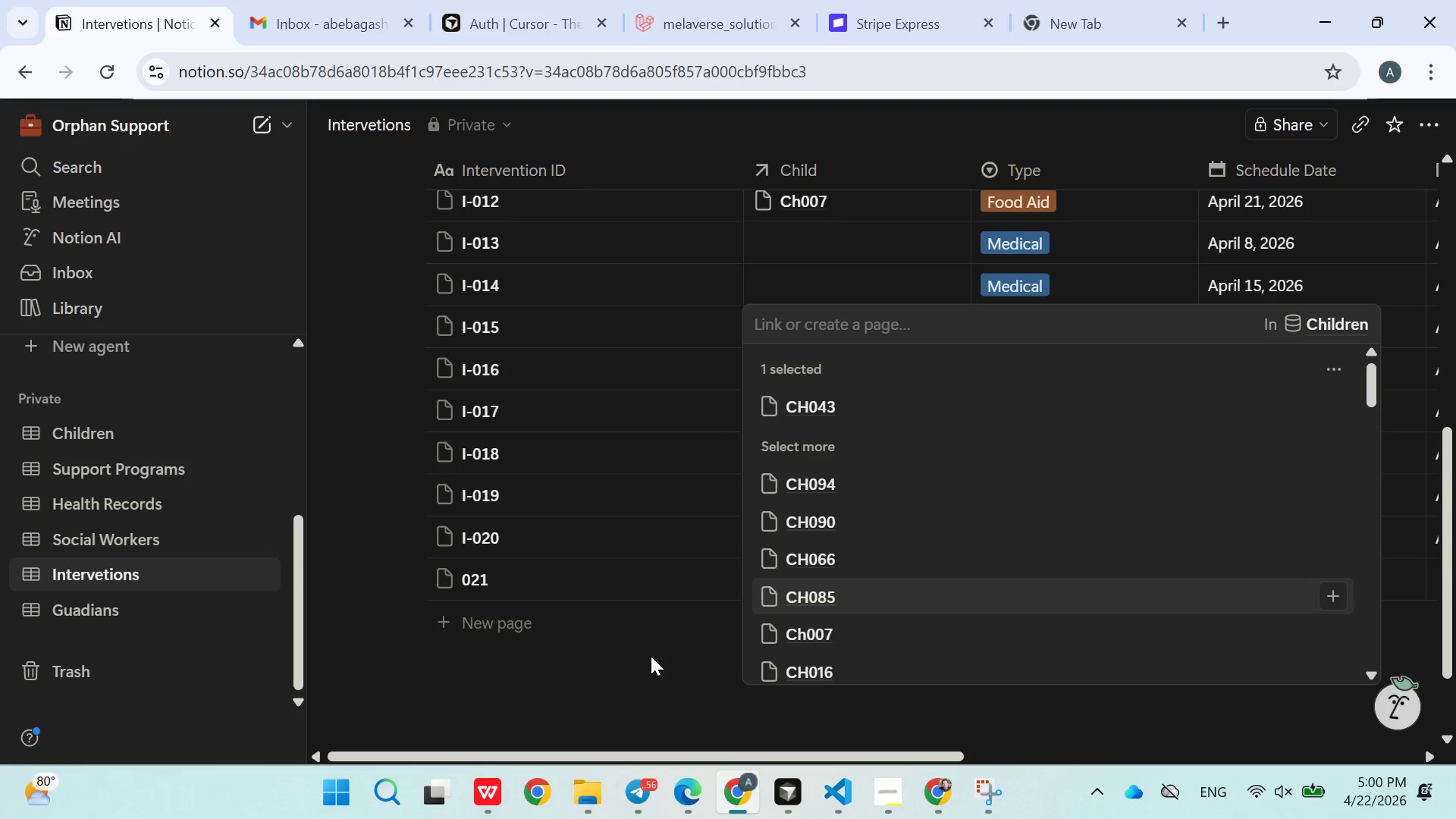 
left_click([651, 656])
 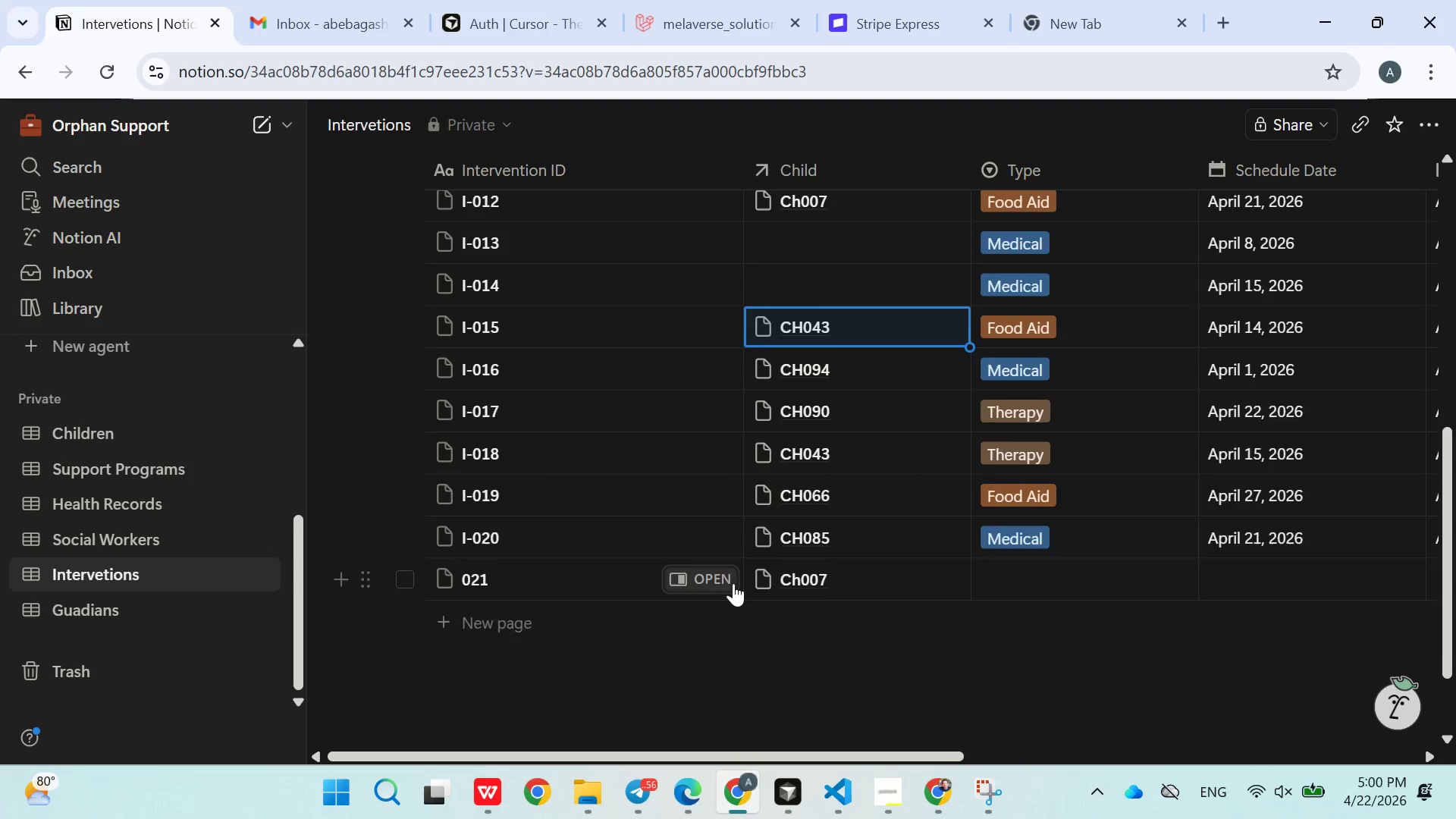 
scroll: coordinate [733, 583], scroll_direction: up, amount: 1.0
 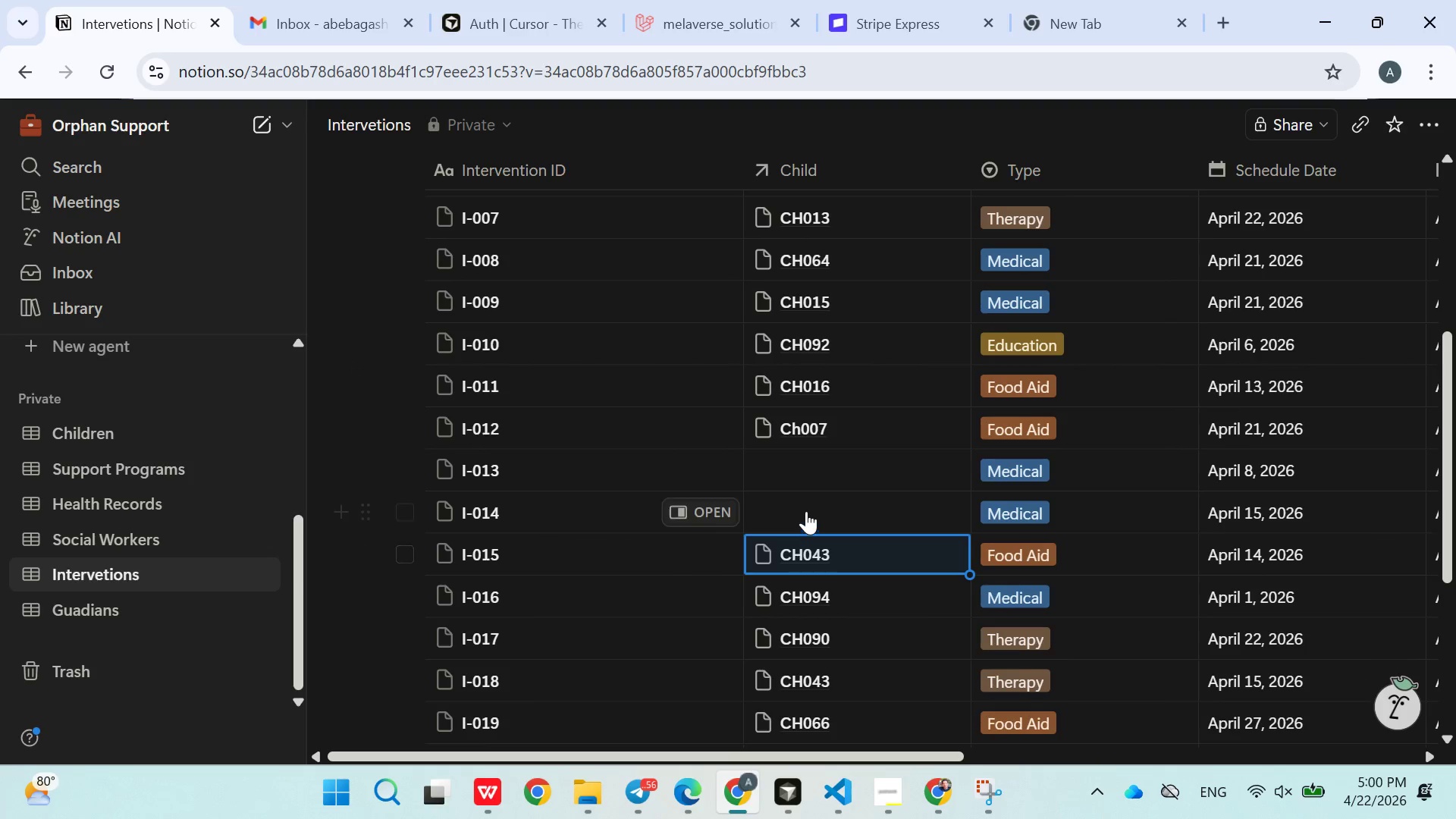 
left_click([806, 511])
 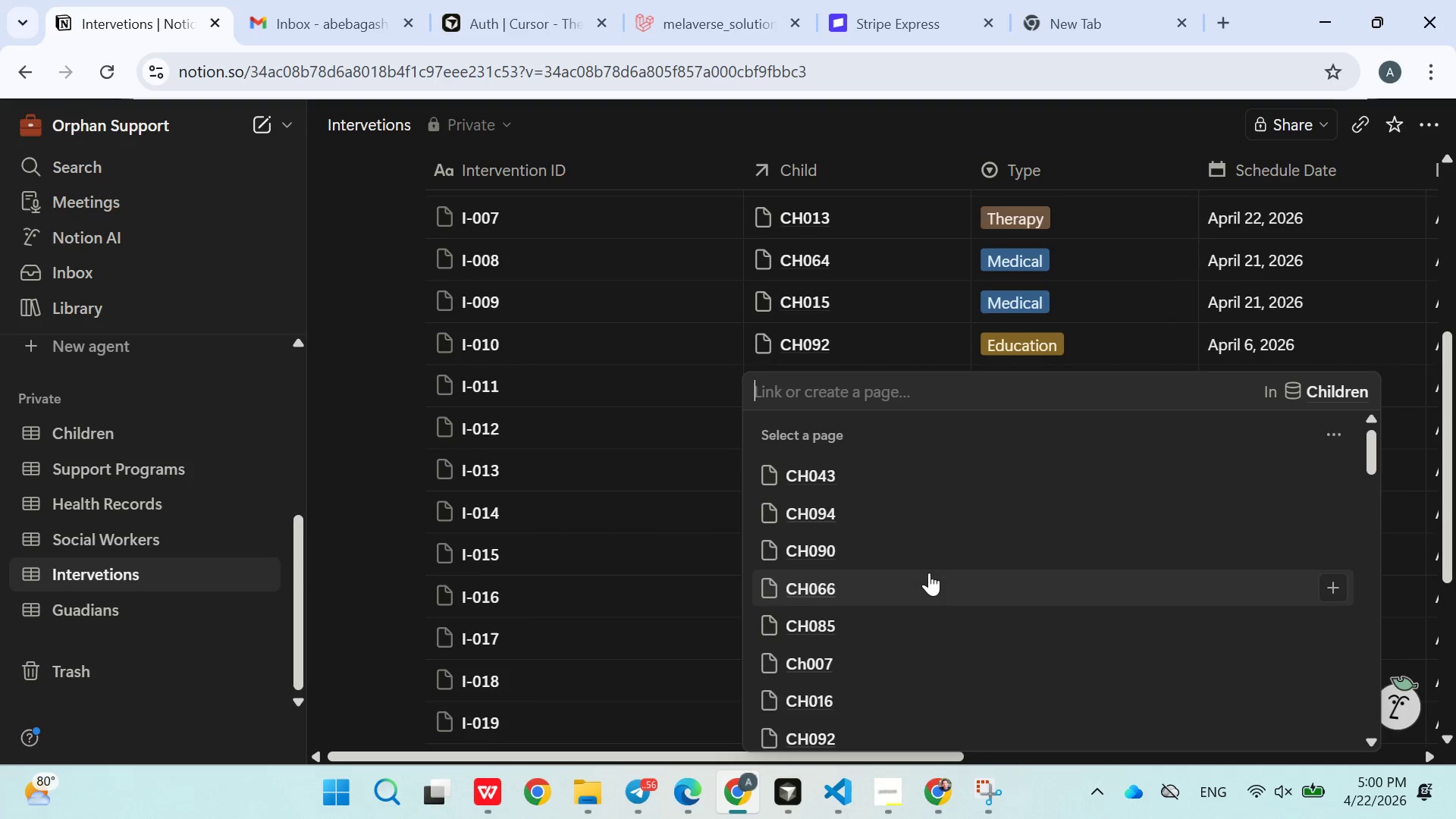 
left_click([833, 576])
 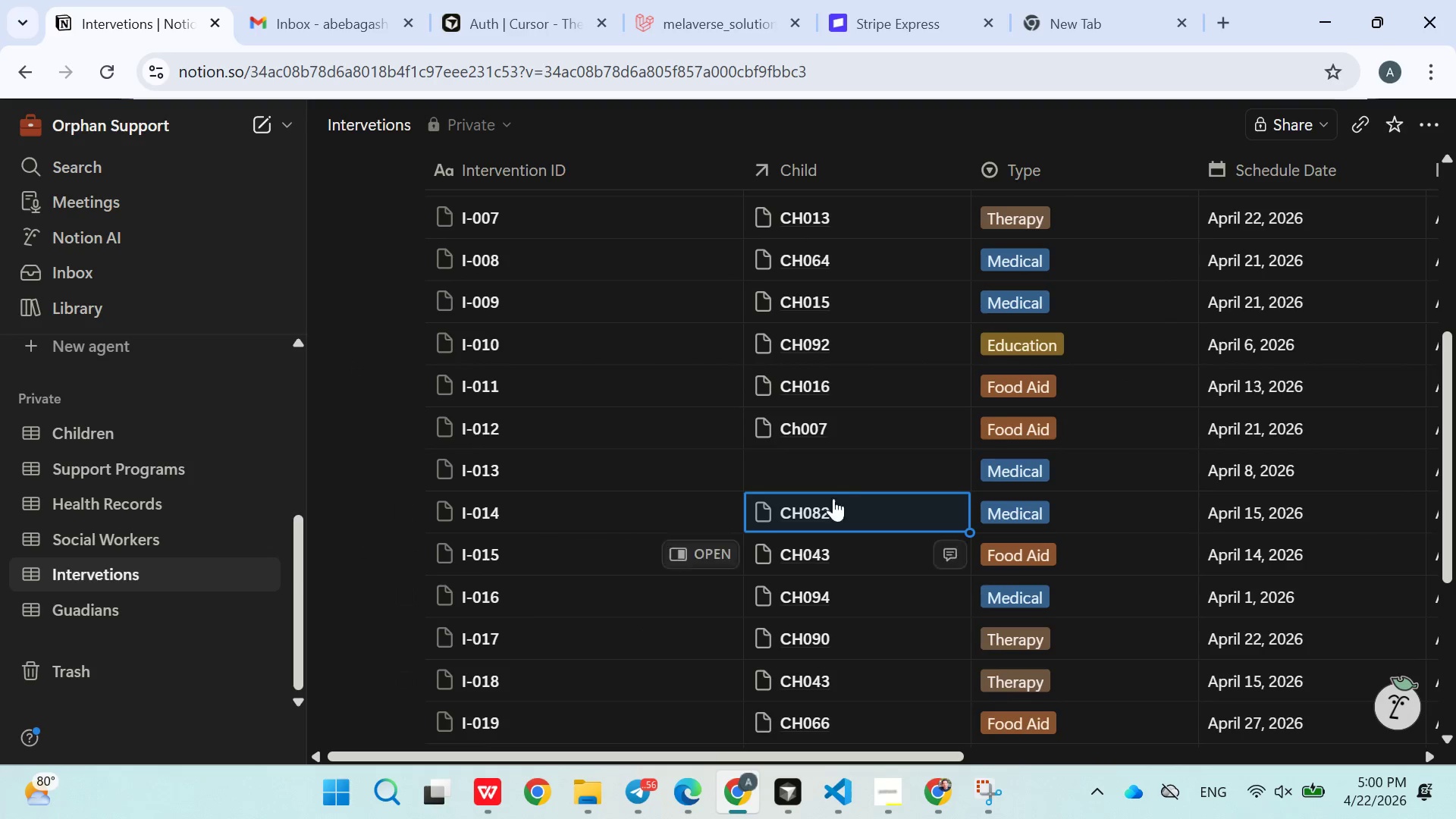 
scroll: coordinate [900, 590], scroll_direction: down, amount: 8.0
 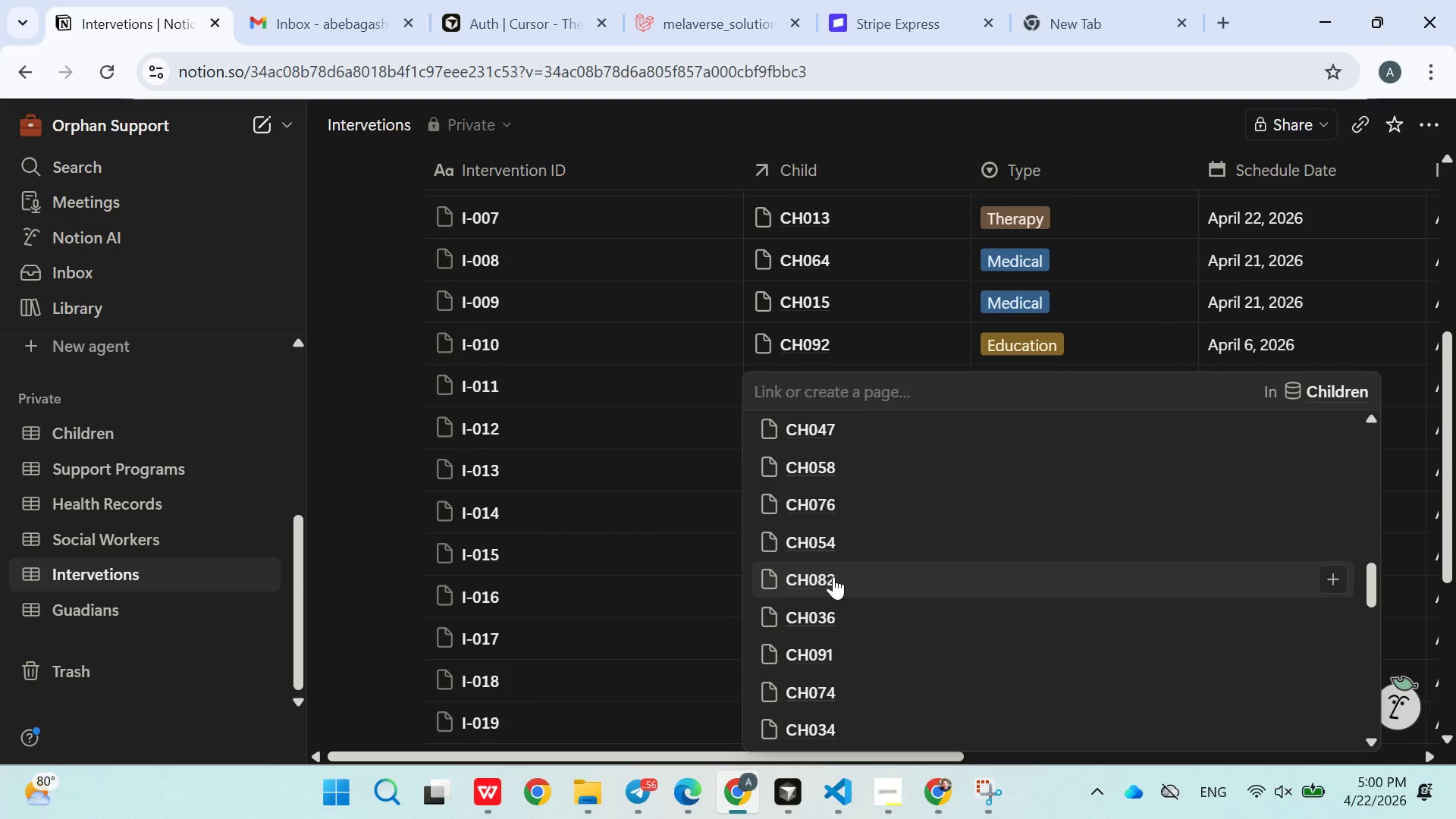 
left_click([851, 456])
 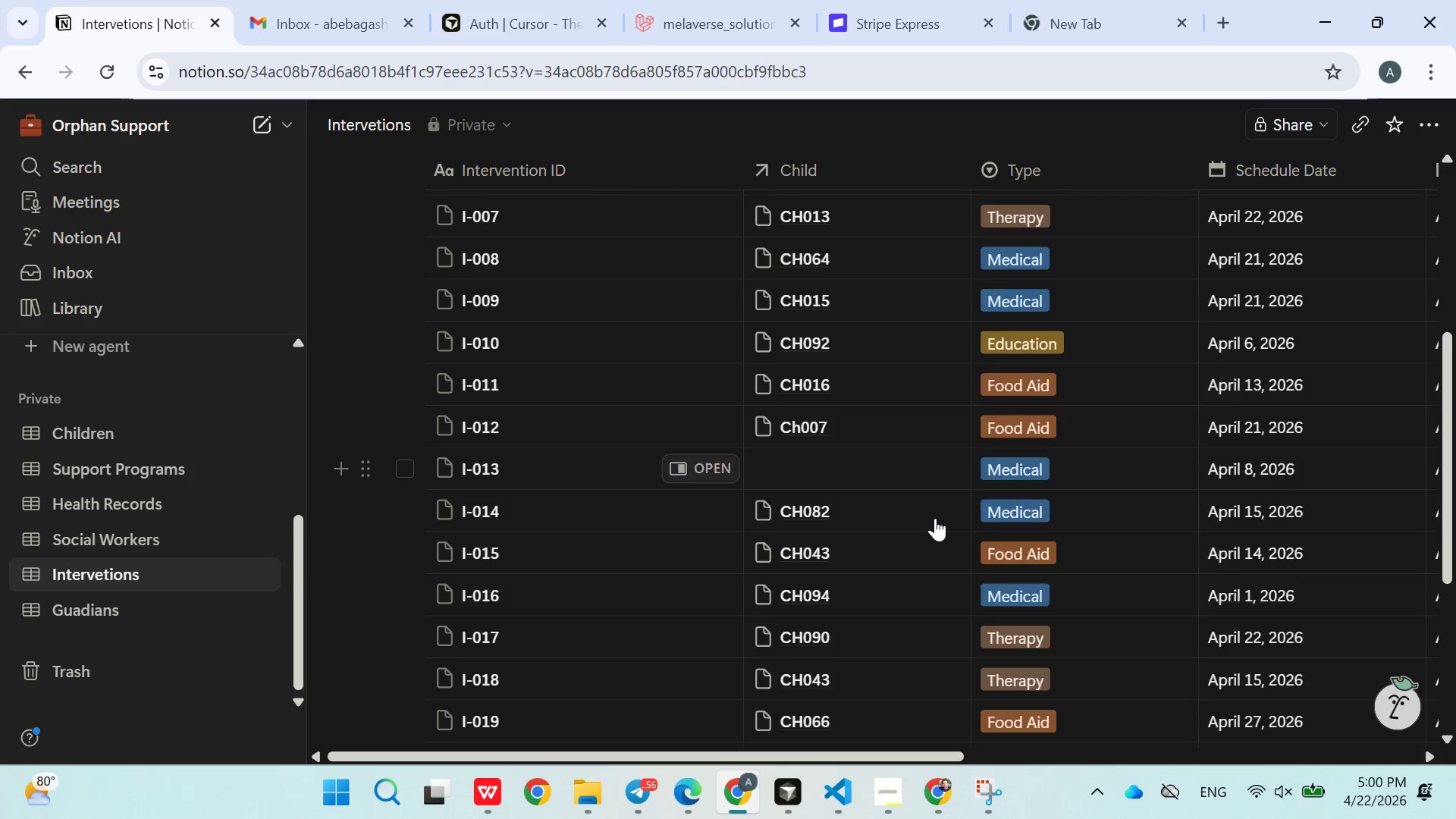 
scroll: coordinate [935, 518], scroll_direction: down, amount: 3.0
 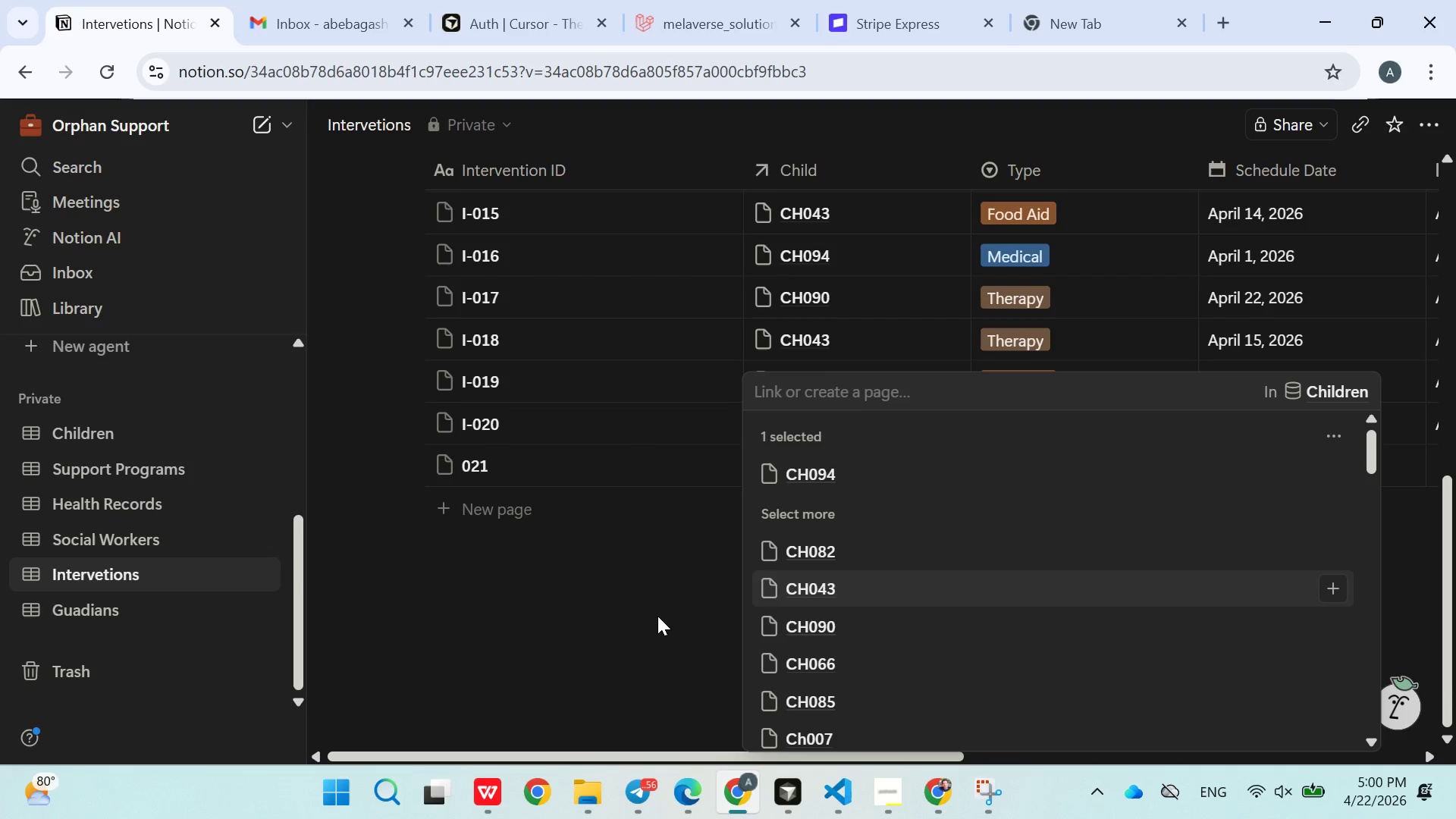 
left_click([653, 621])
 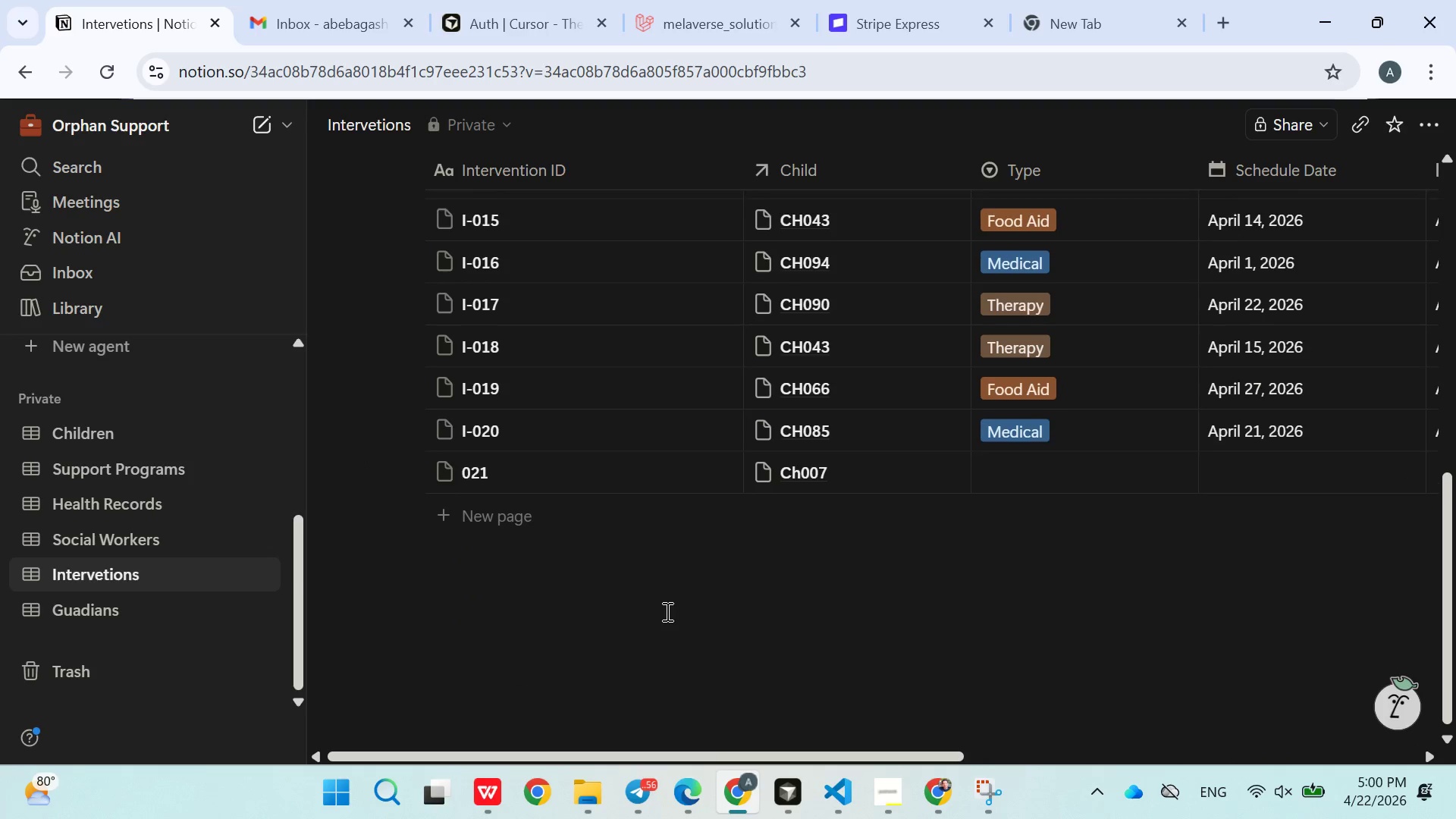 
scroll: coordinate [670, 608], scroll_direction: up, amount: 7.0
 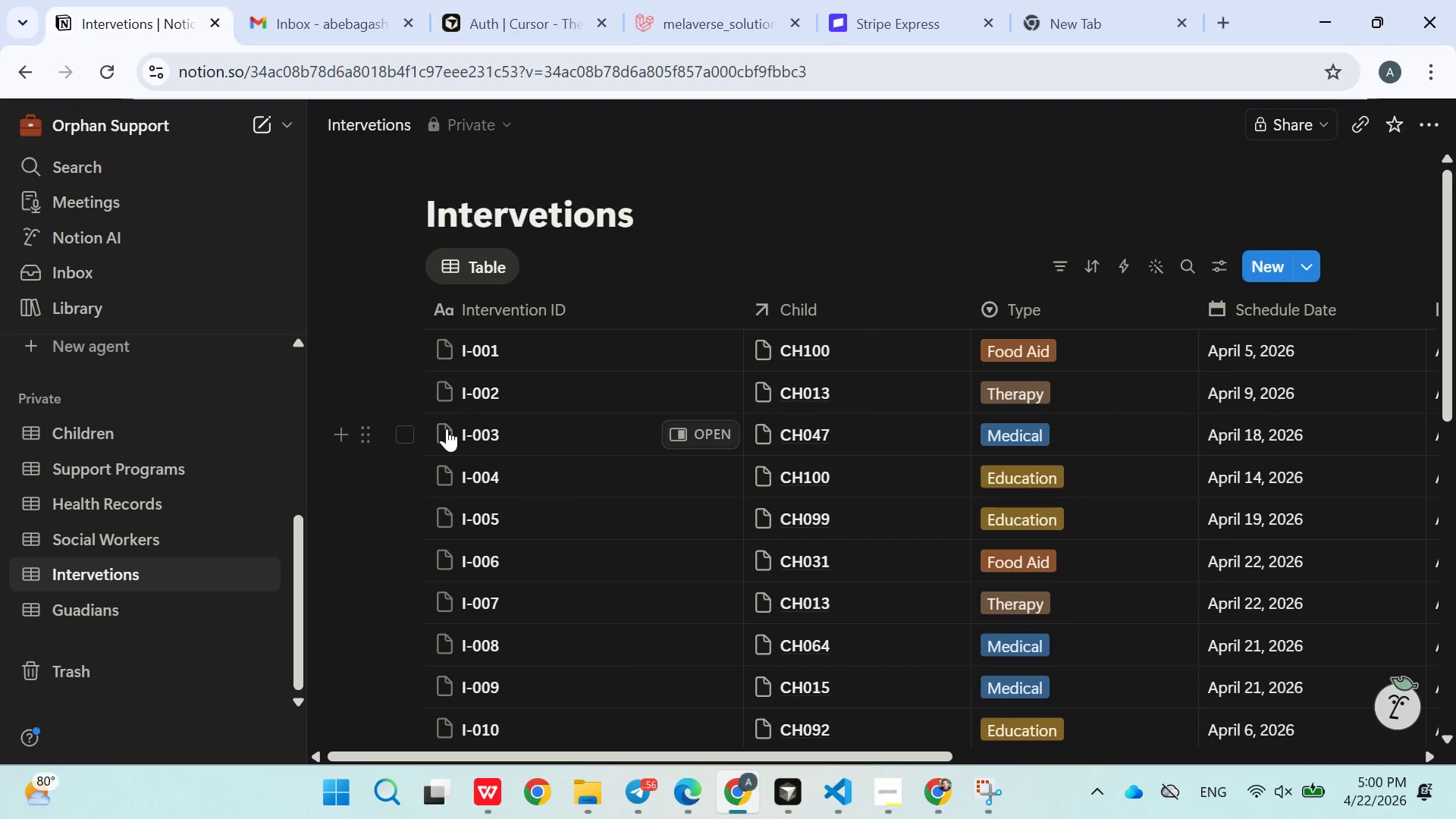 
left_click([366, 21])
 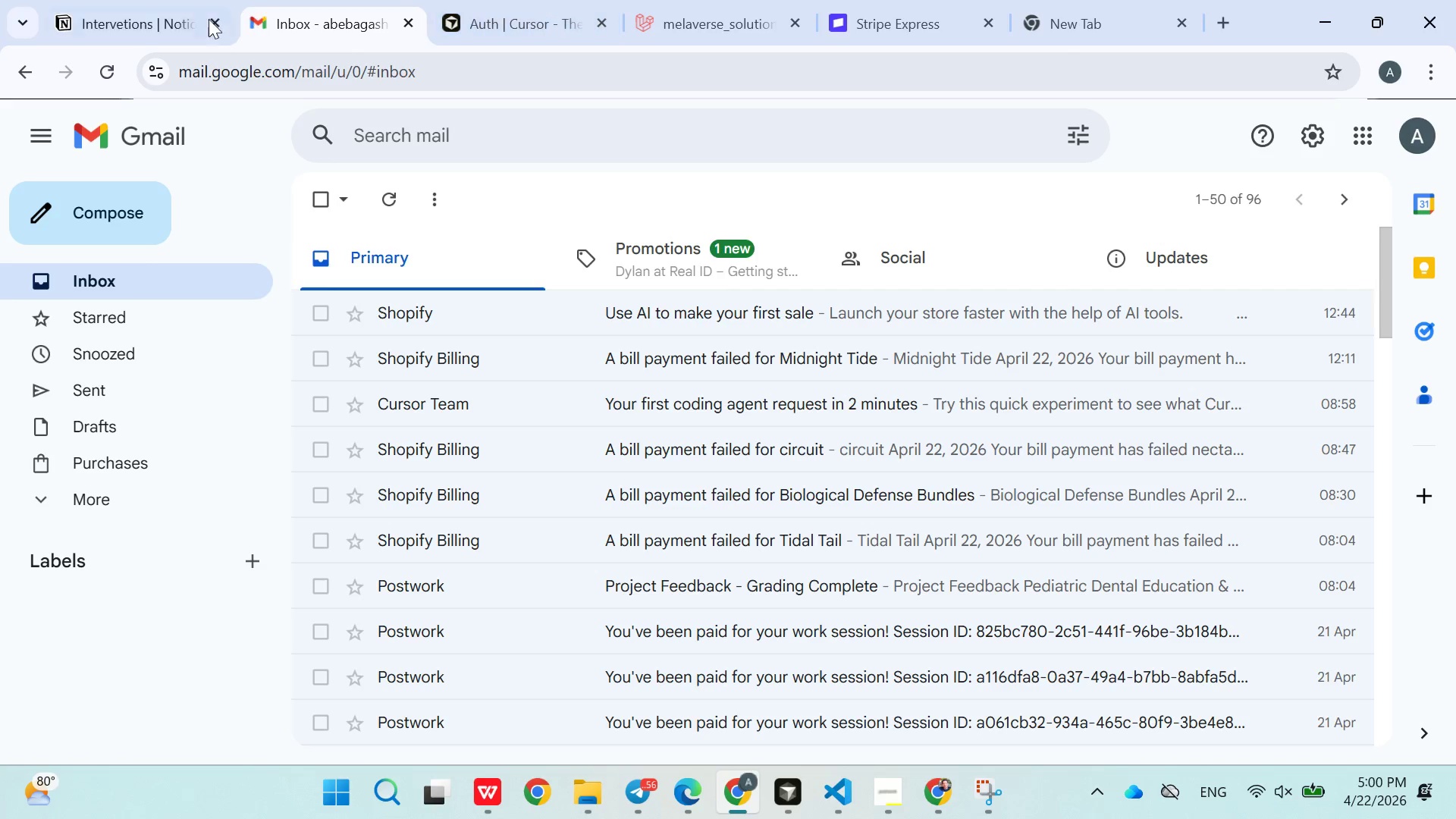 
left_click([121, 27])
 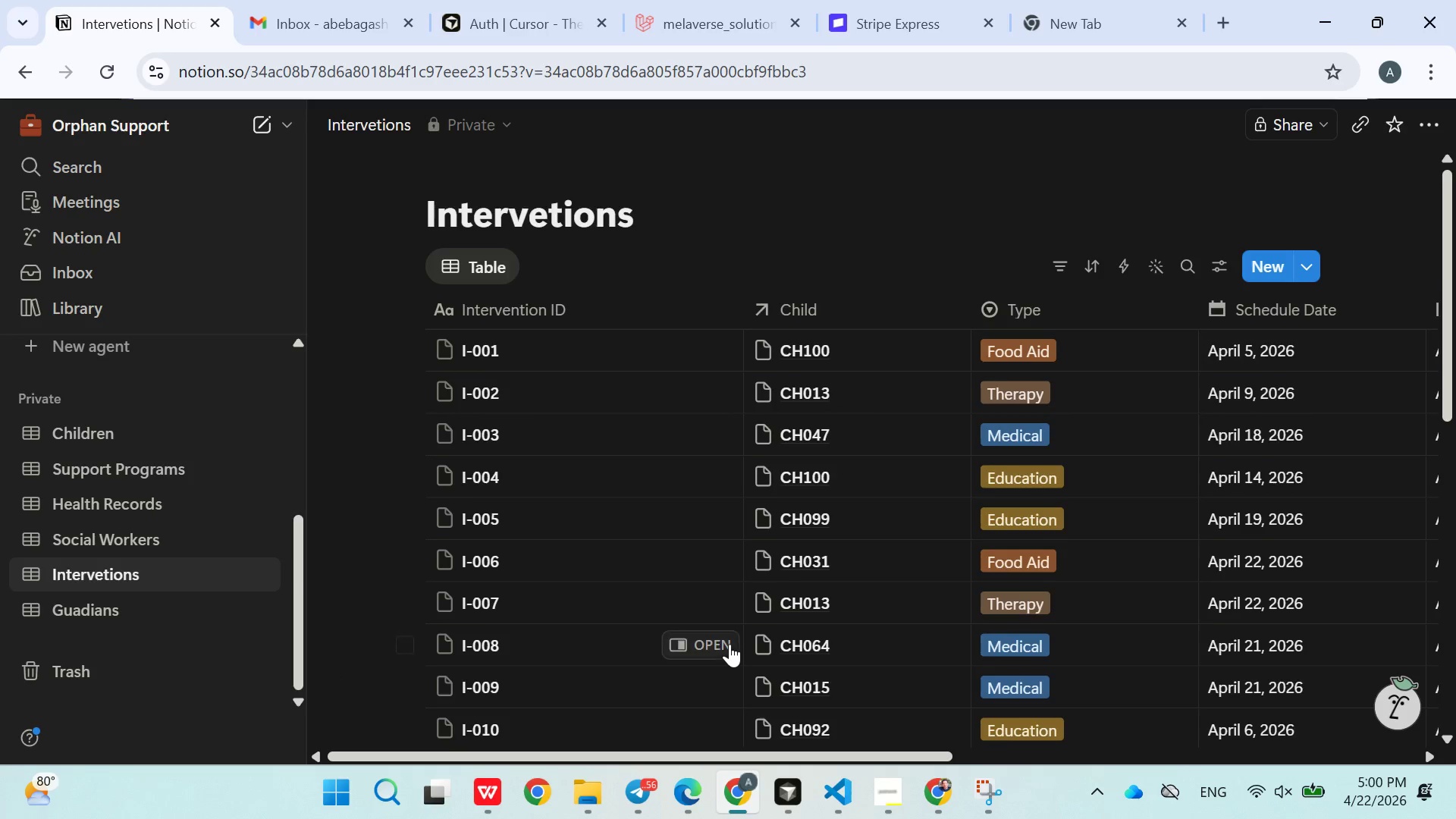 
scroll: coordinate [730, 644], scroll_direction: down, amount: 2.0
 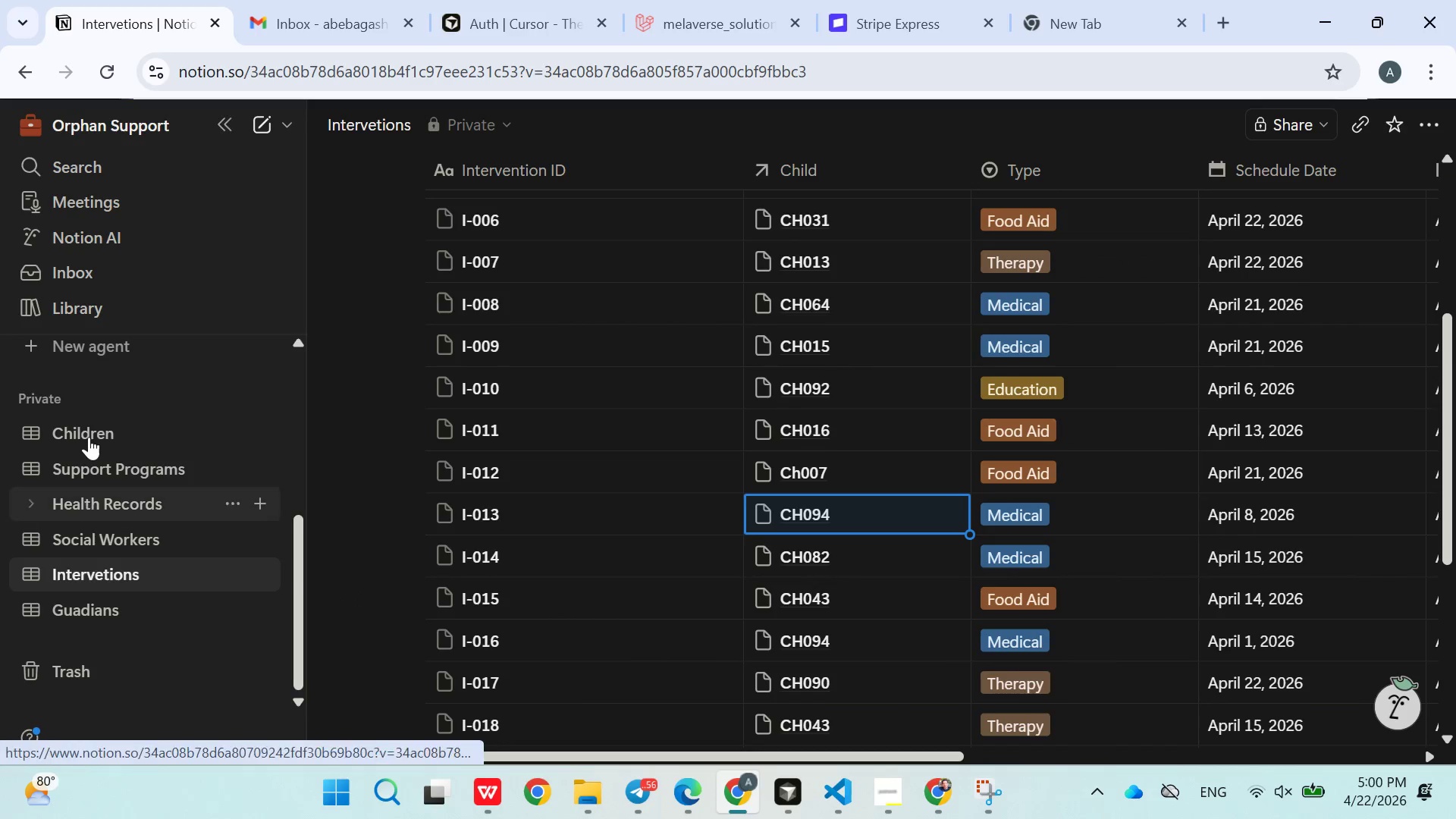 
left_click([89, 437])
 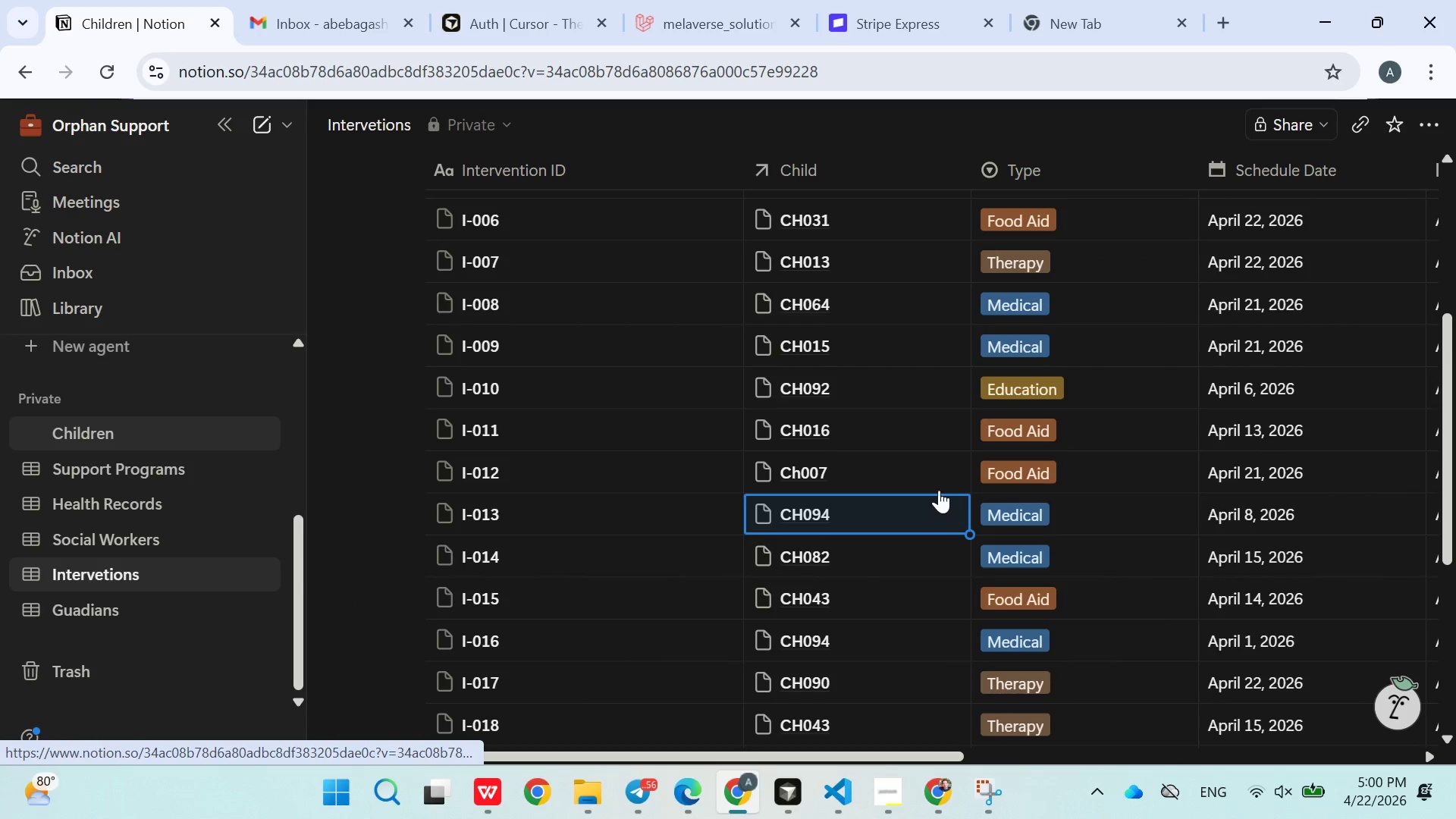 
mouse_move([1032, 457])
 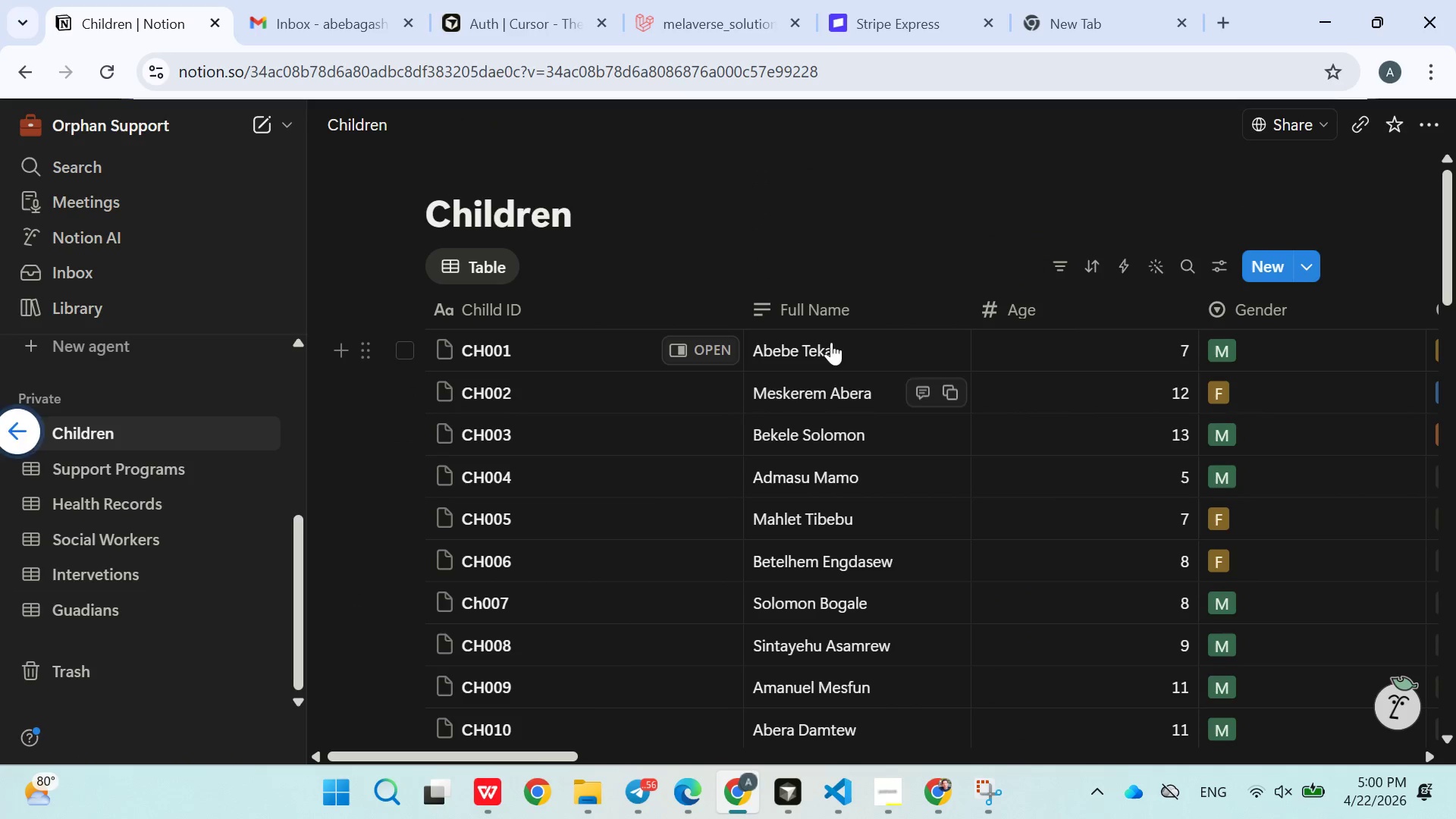 
mouse_move([770, 246])
 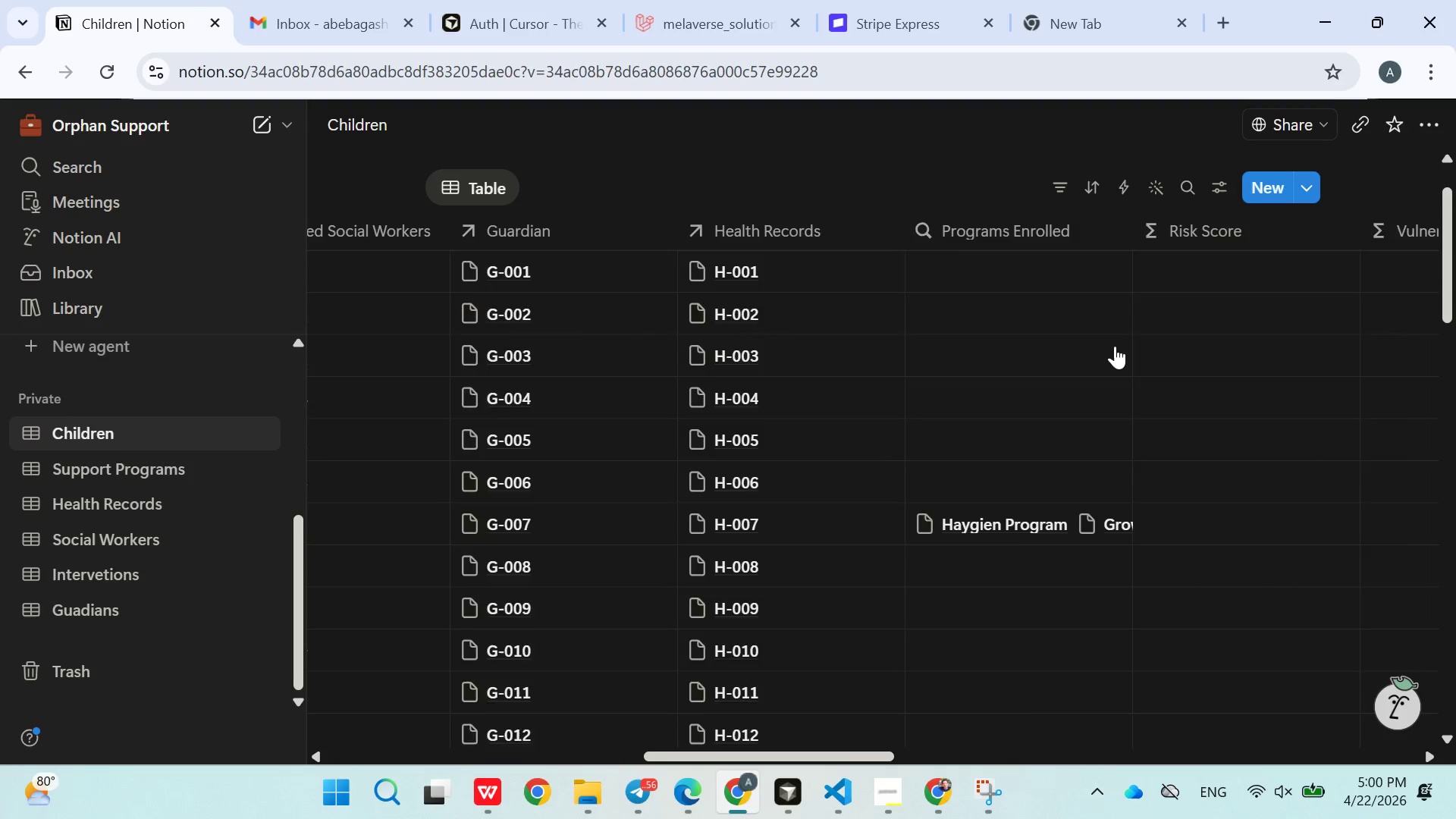 
wait(6.17)
 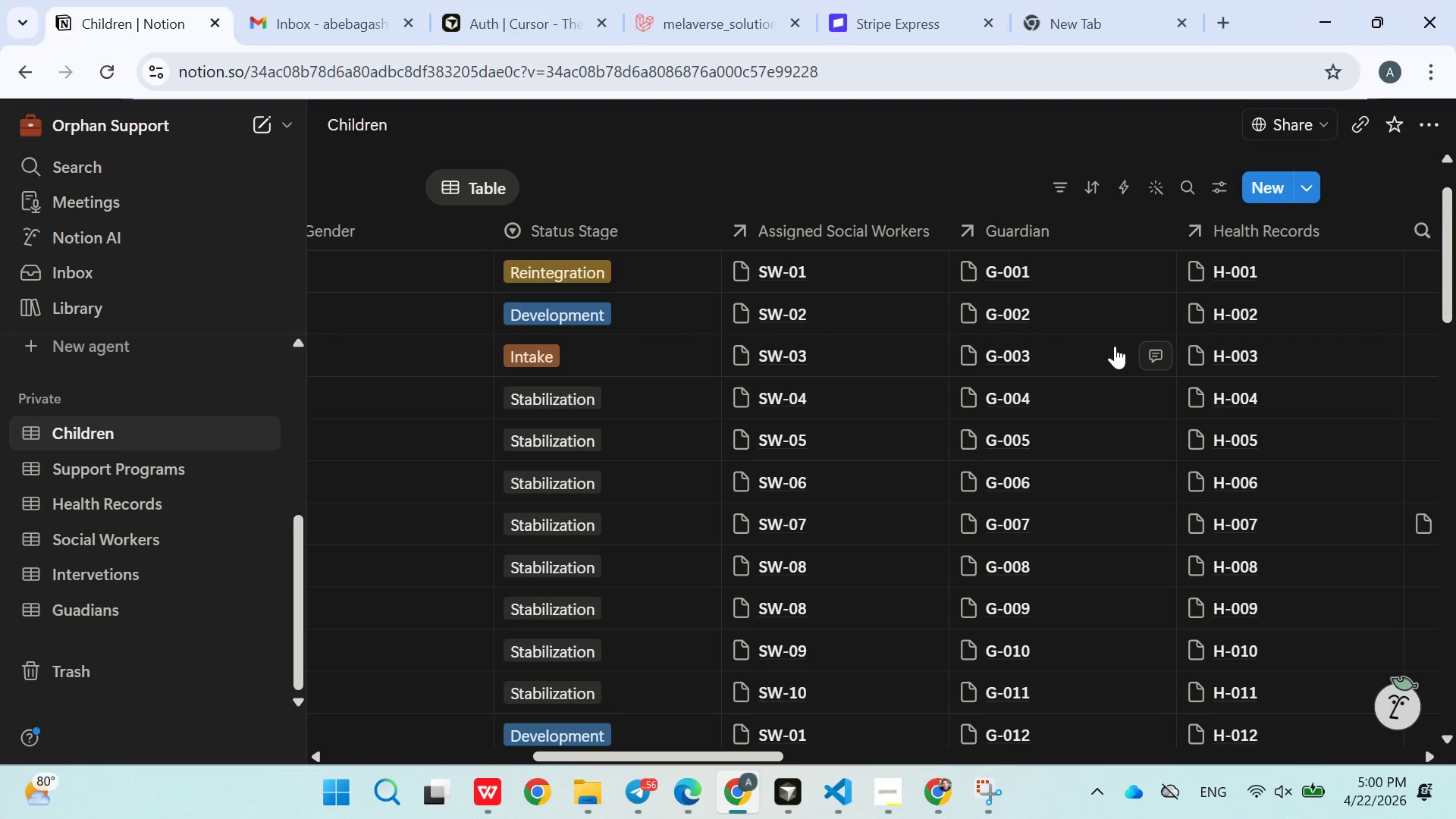 
left_click([954, 278])
 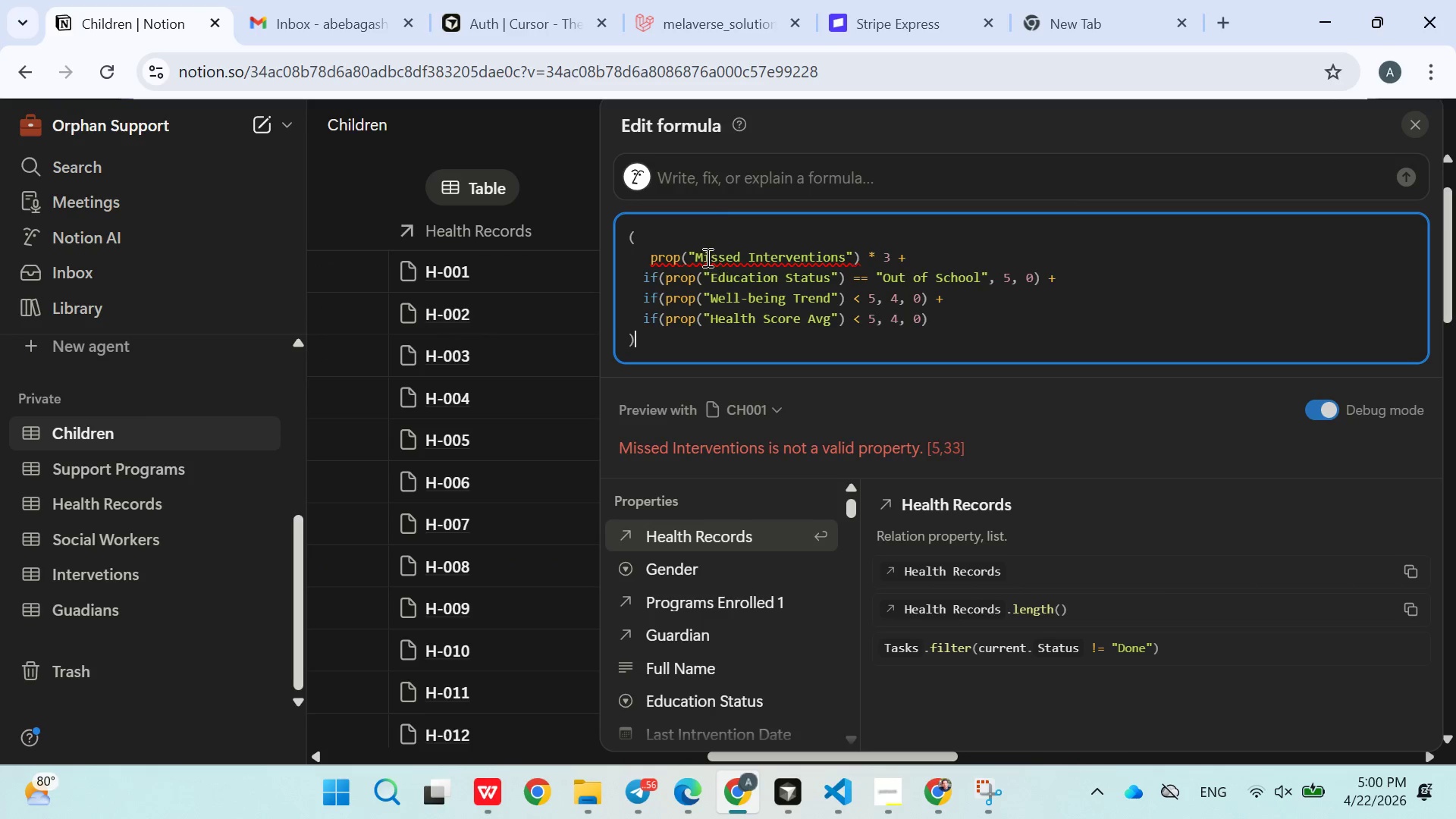 
left_click([749, 258])
 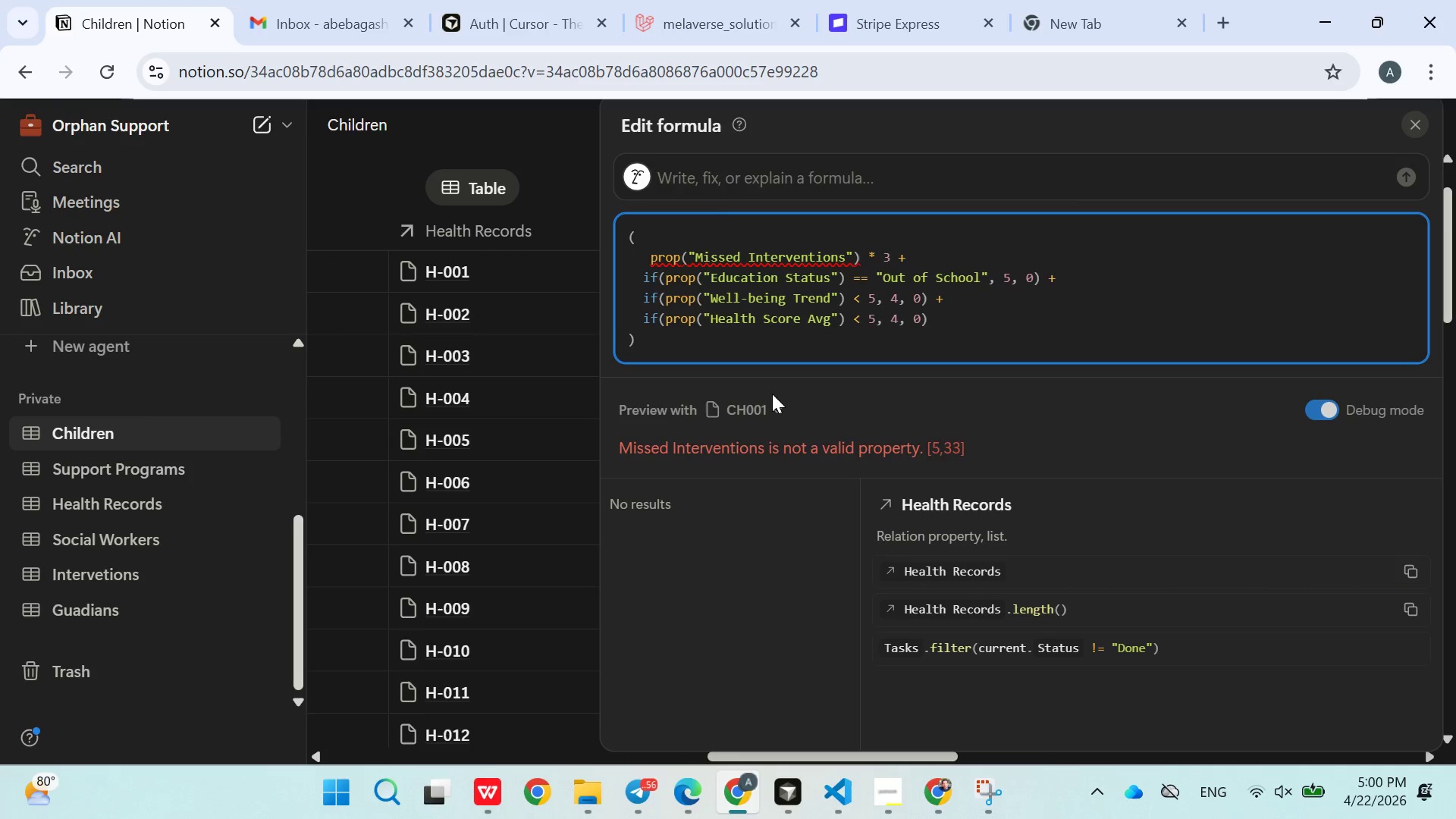 
key(Backspace)
 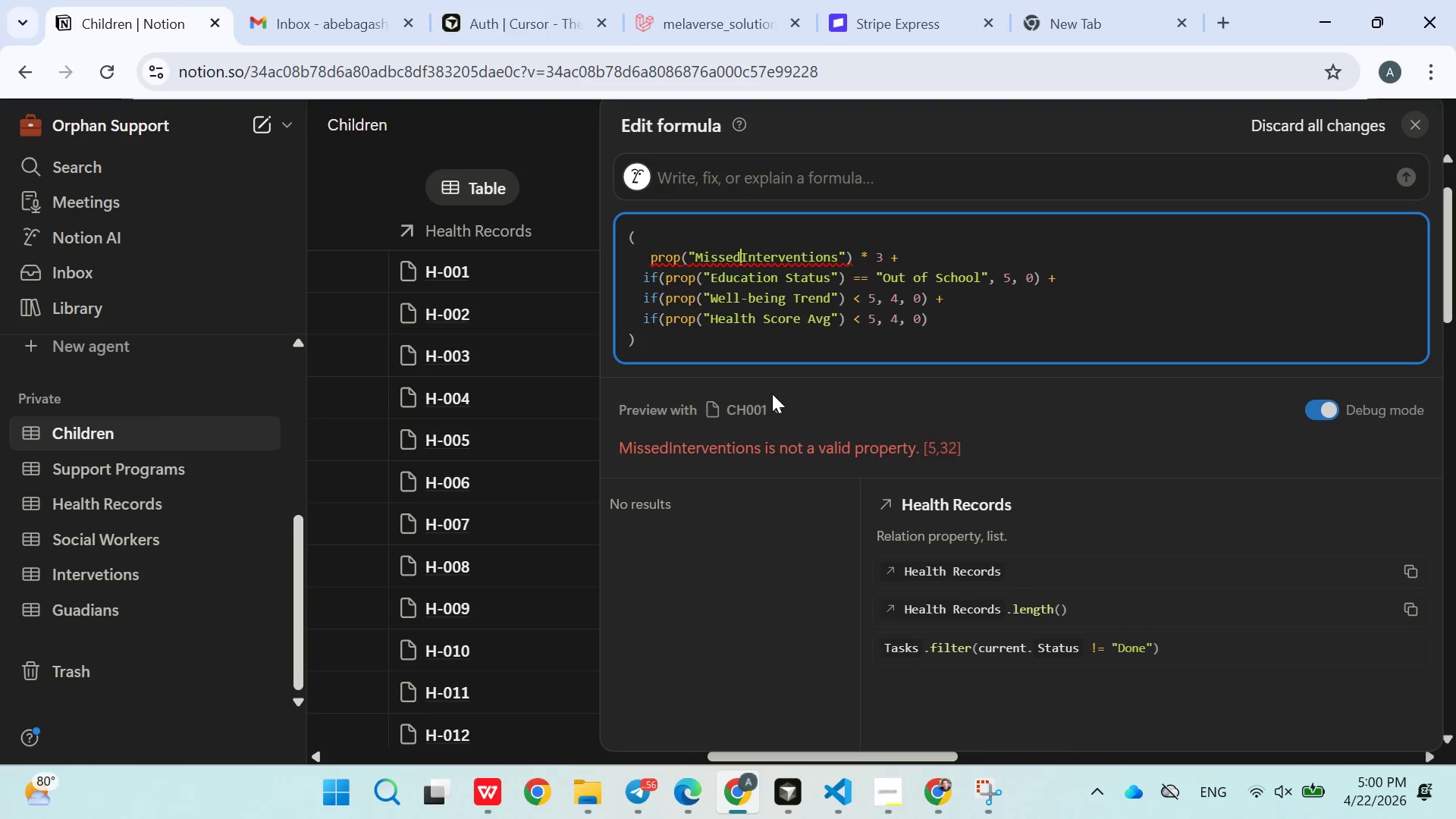 
key(Space)
 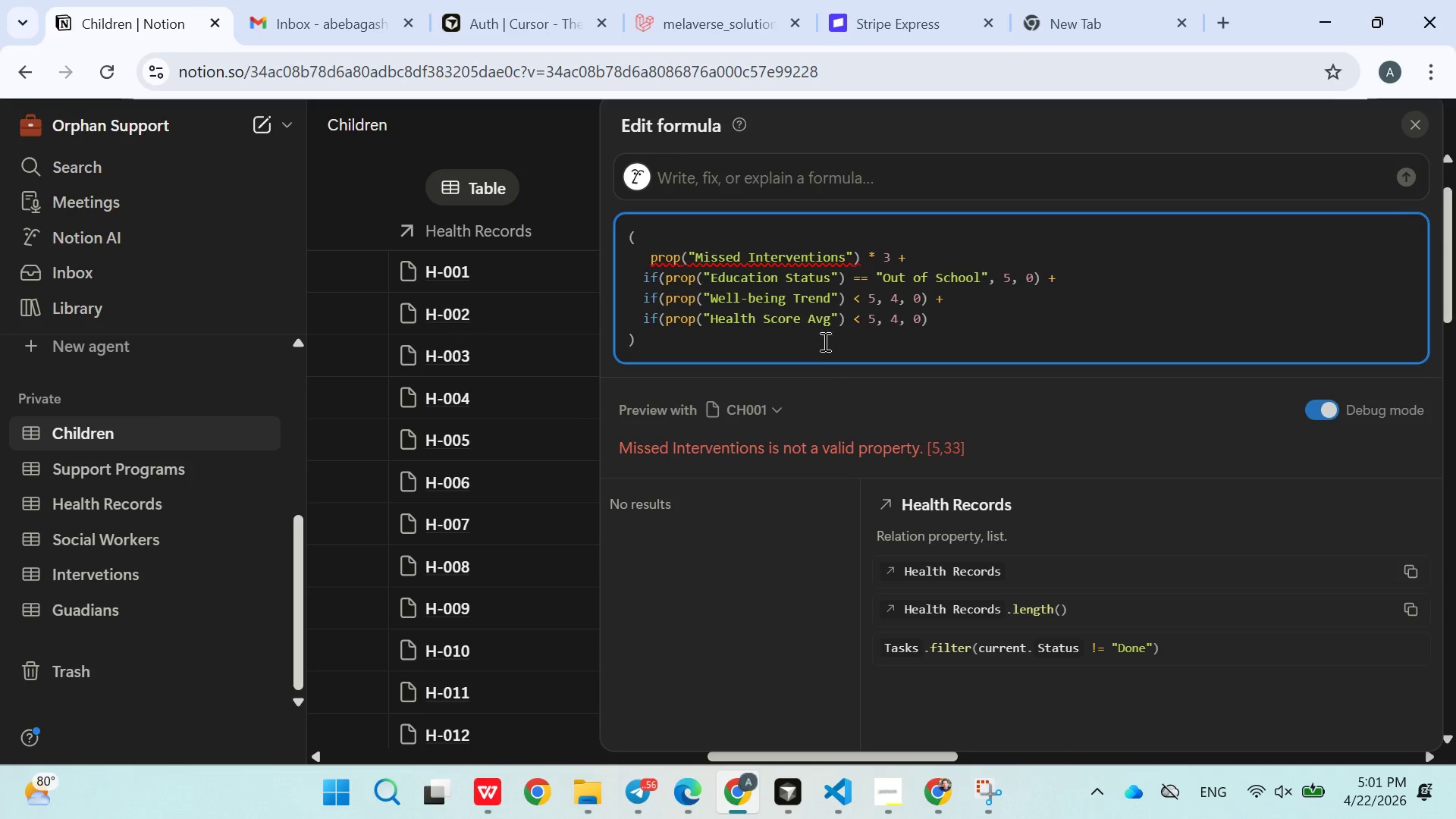 
wait(5.84)
 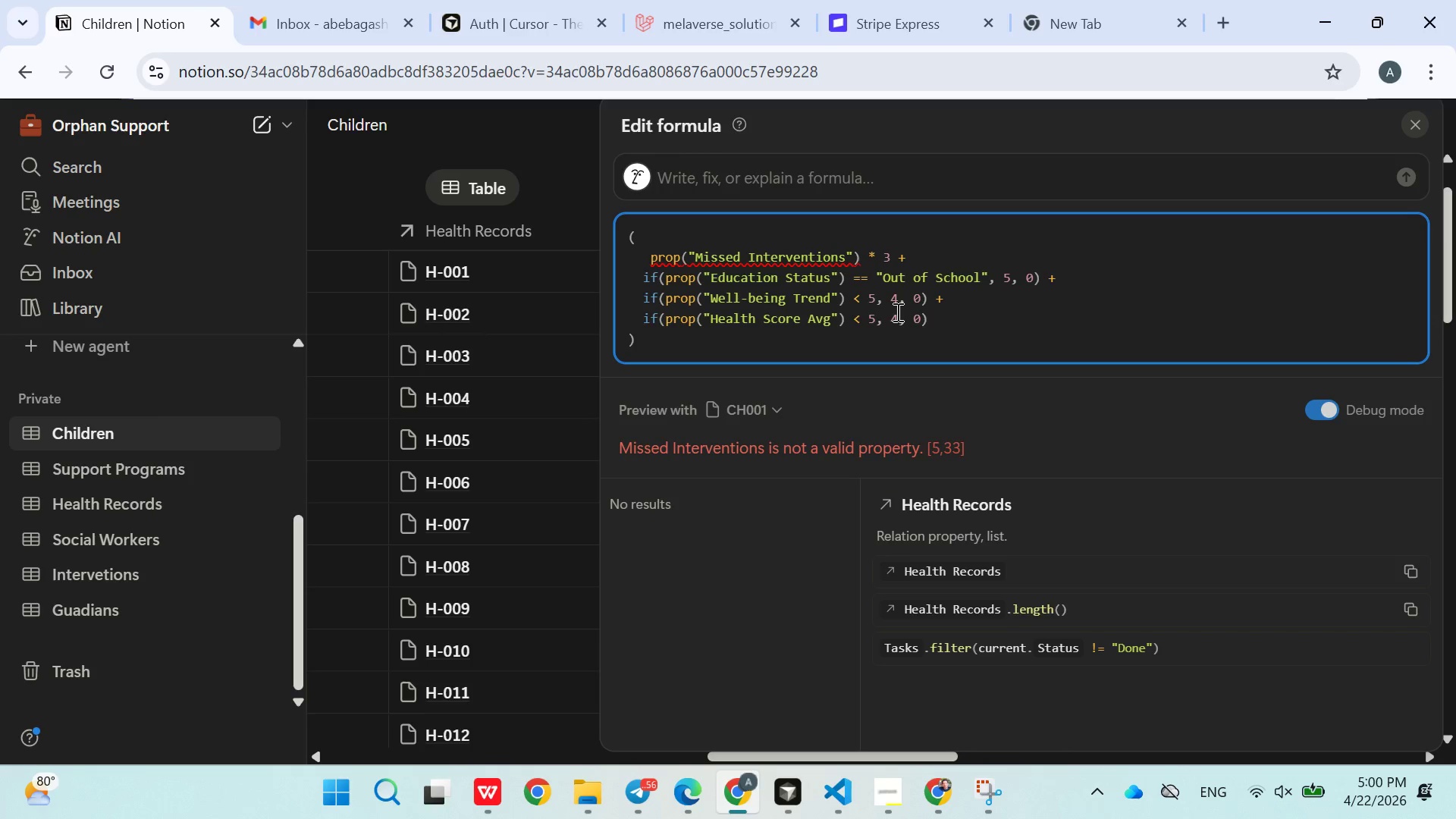 
left_click([551, 362])
 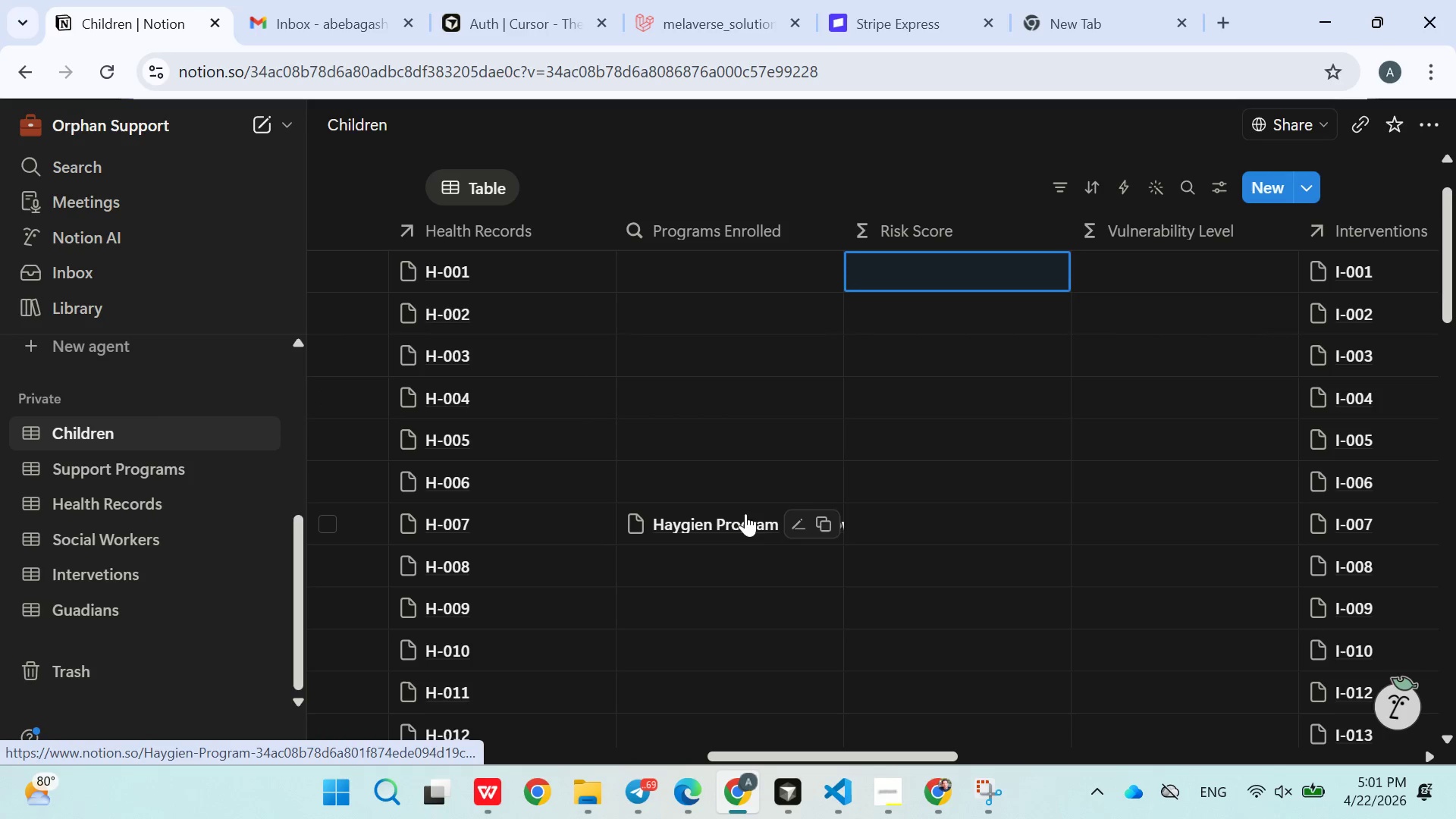 
left_click([912, 284])
 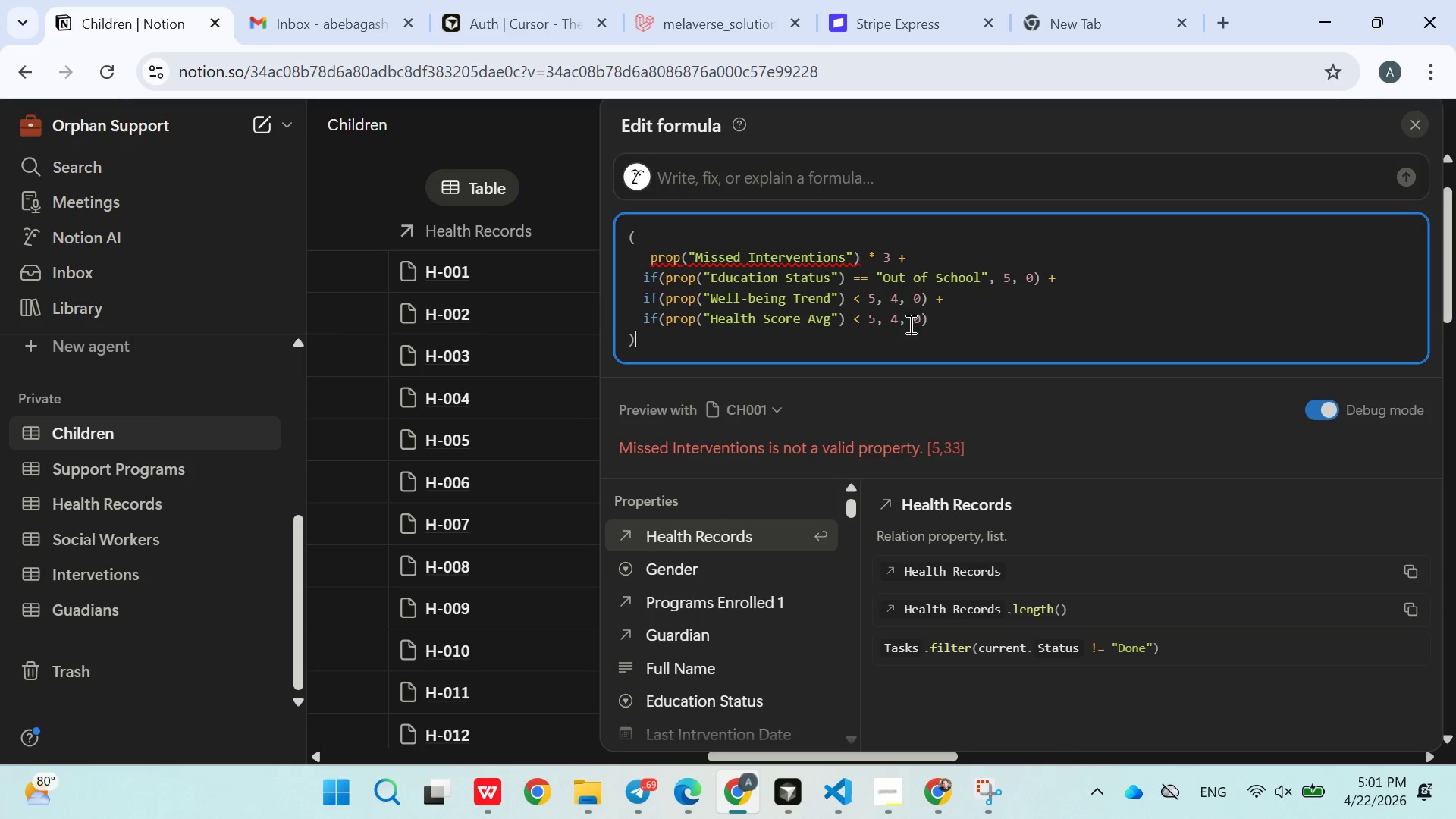 
left_click([548, 308])
 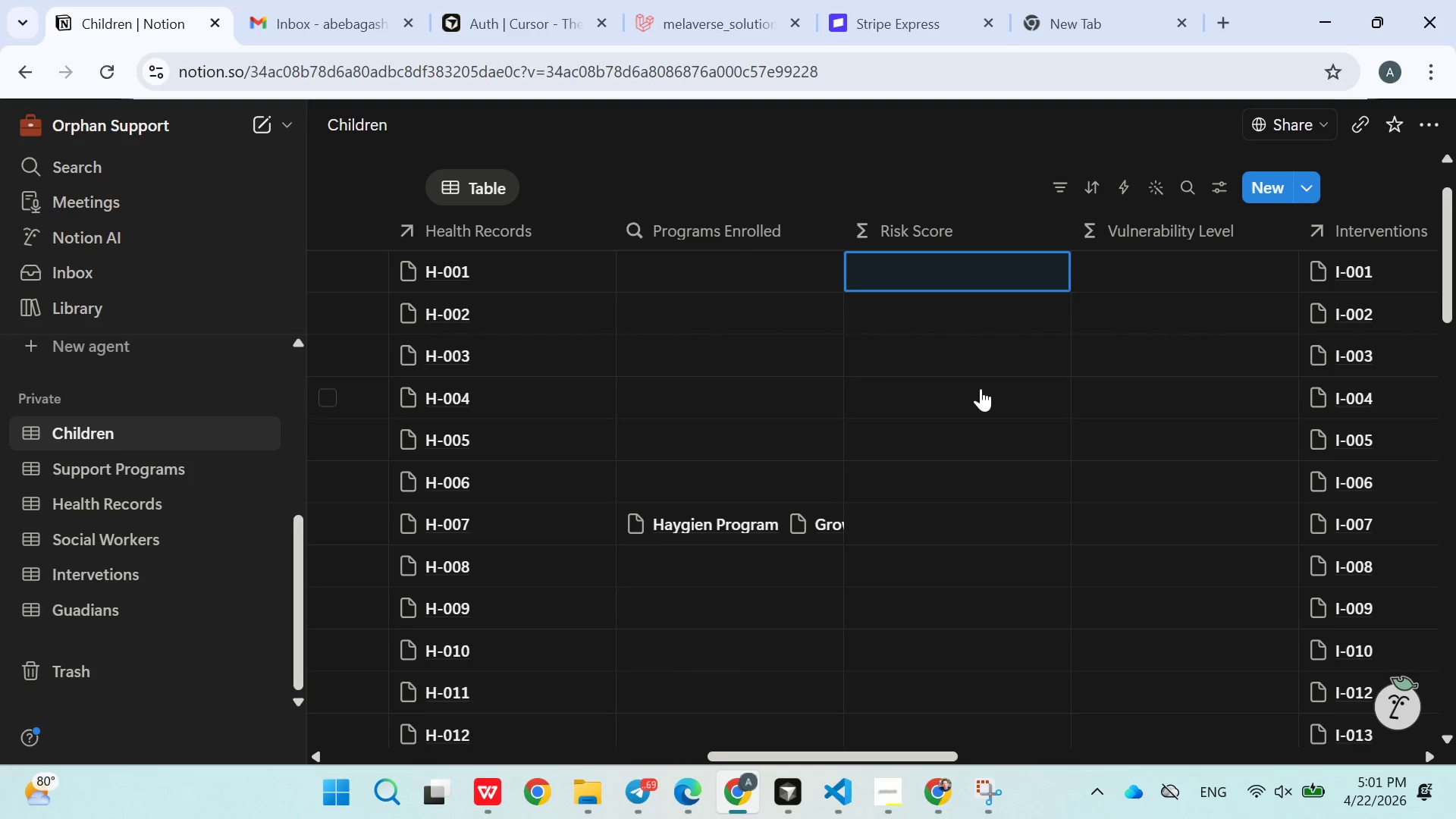 
mouse_move([1000, 382])
 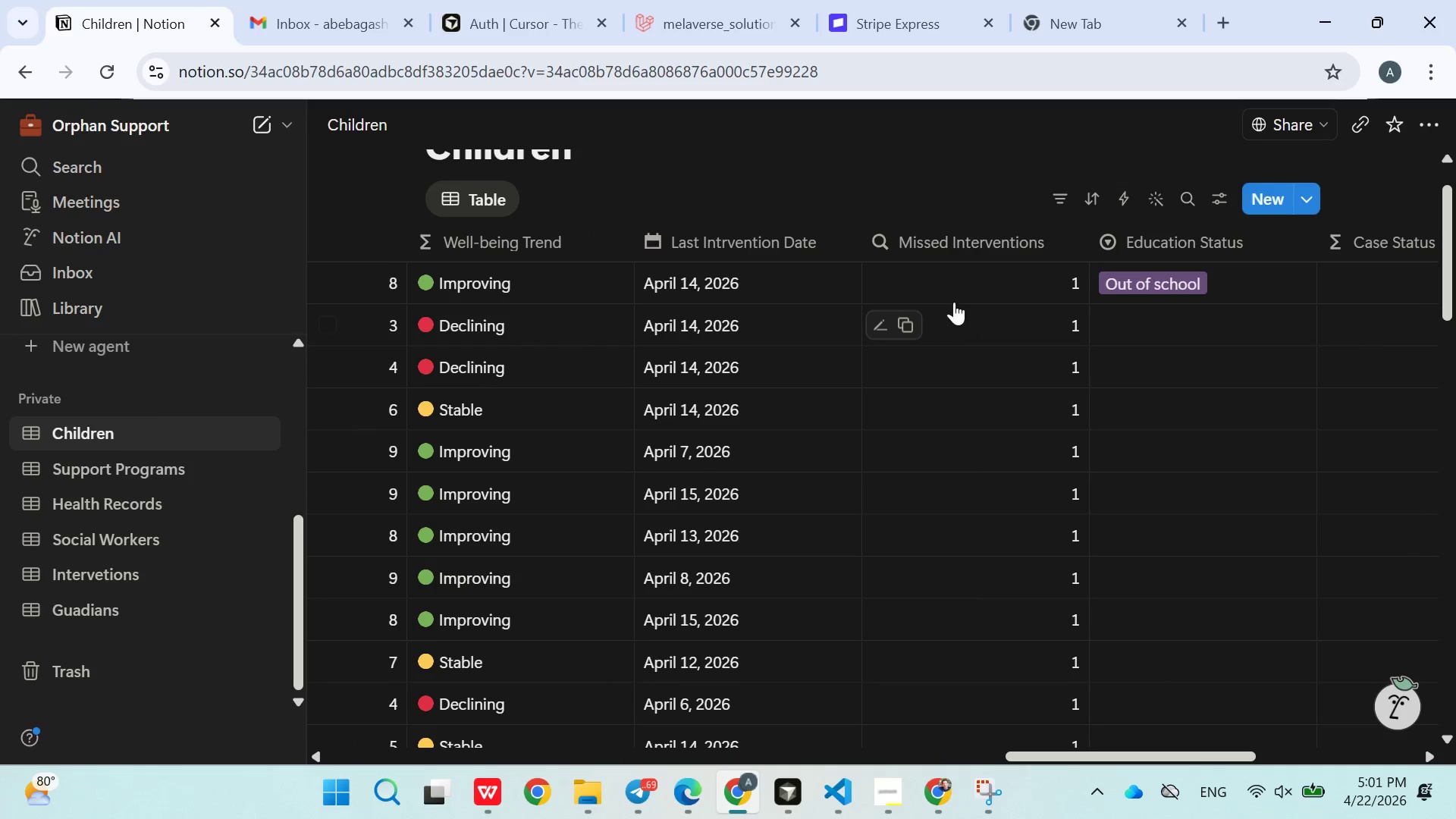 
left_click([952, 286])
 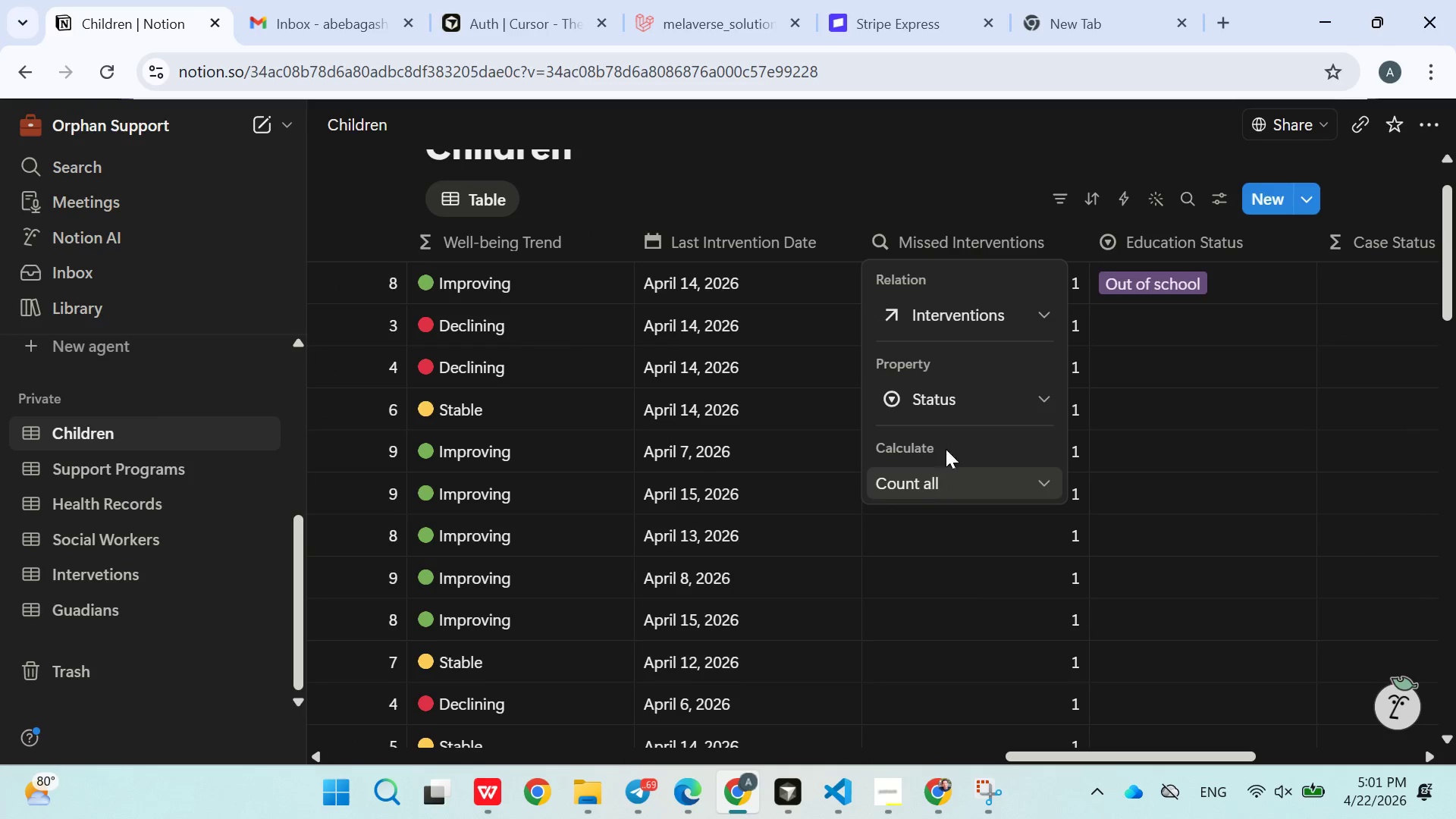 
left_click([962, 390])
 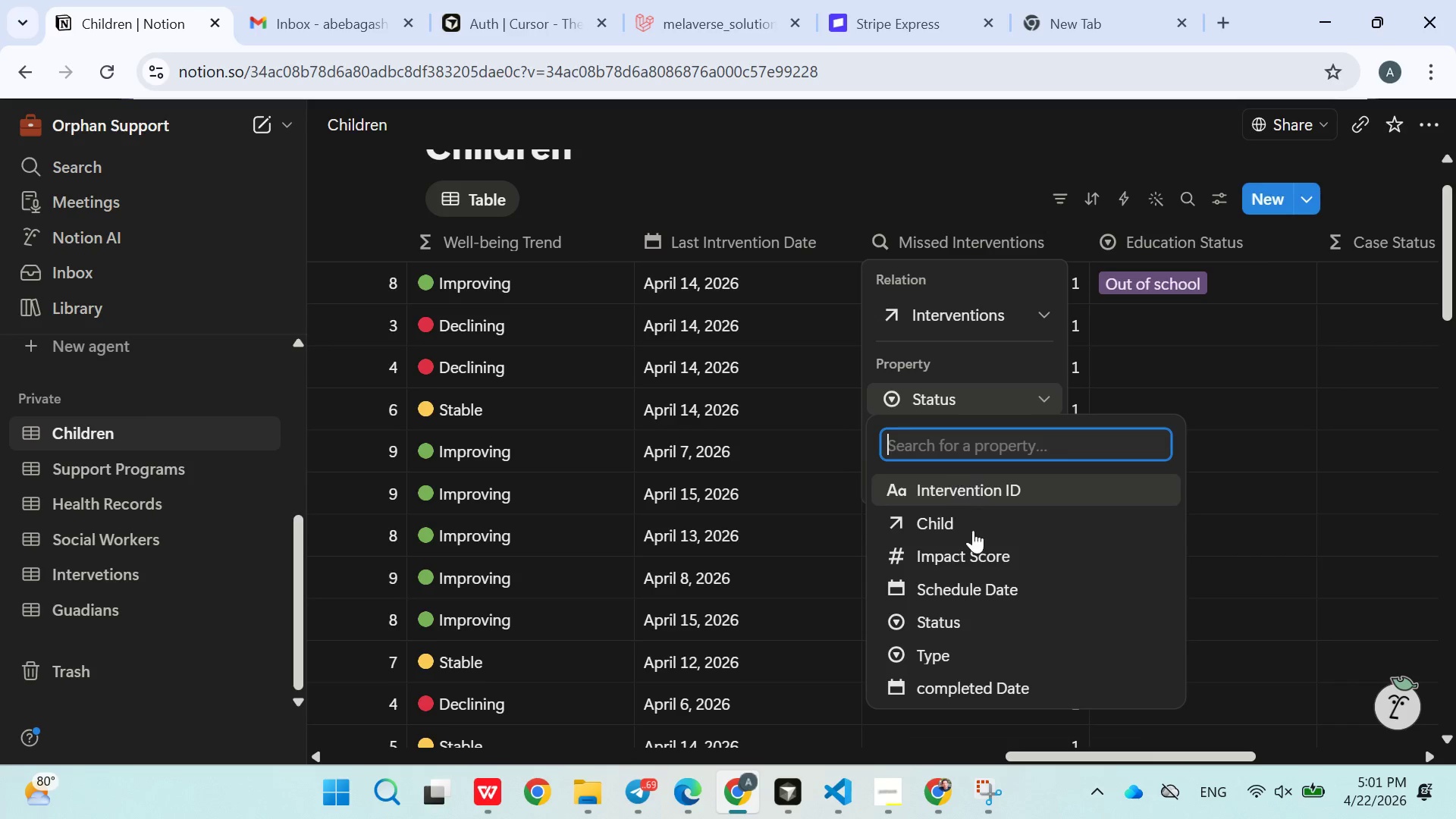 
scroll: coordinate [993, 592], scroll_direction: down, amount: 4.0
 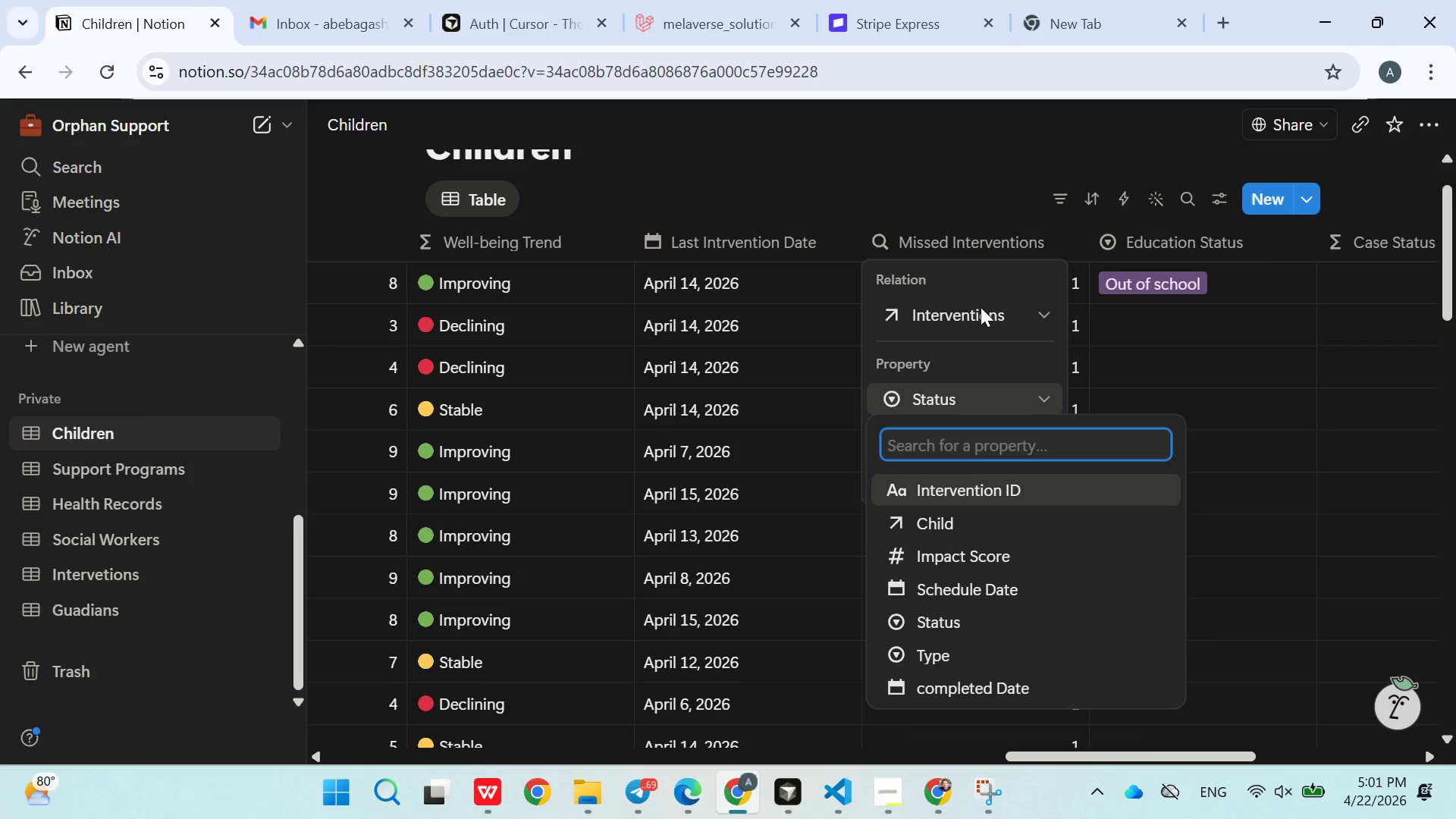 
double_click([981, 307])
 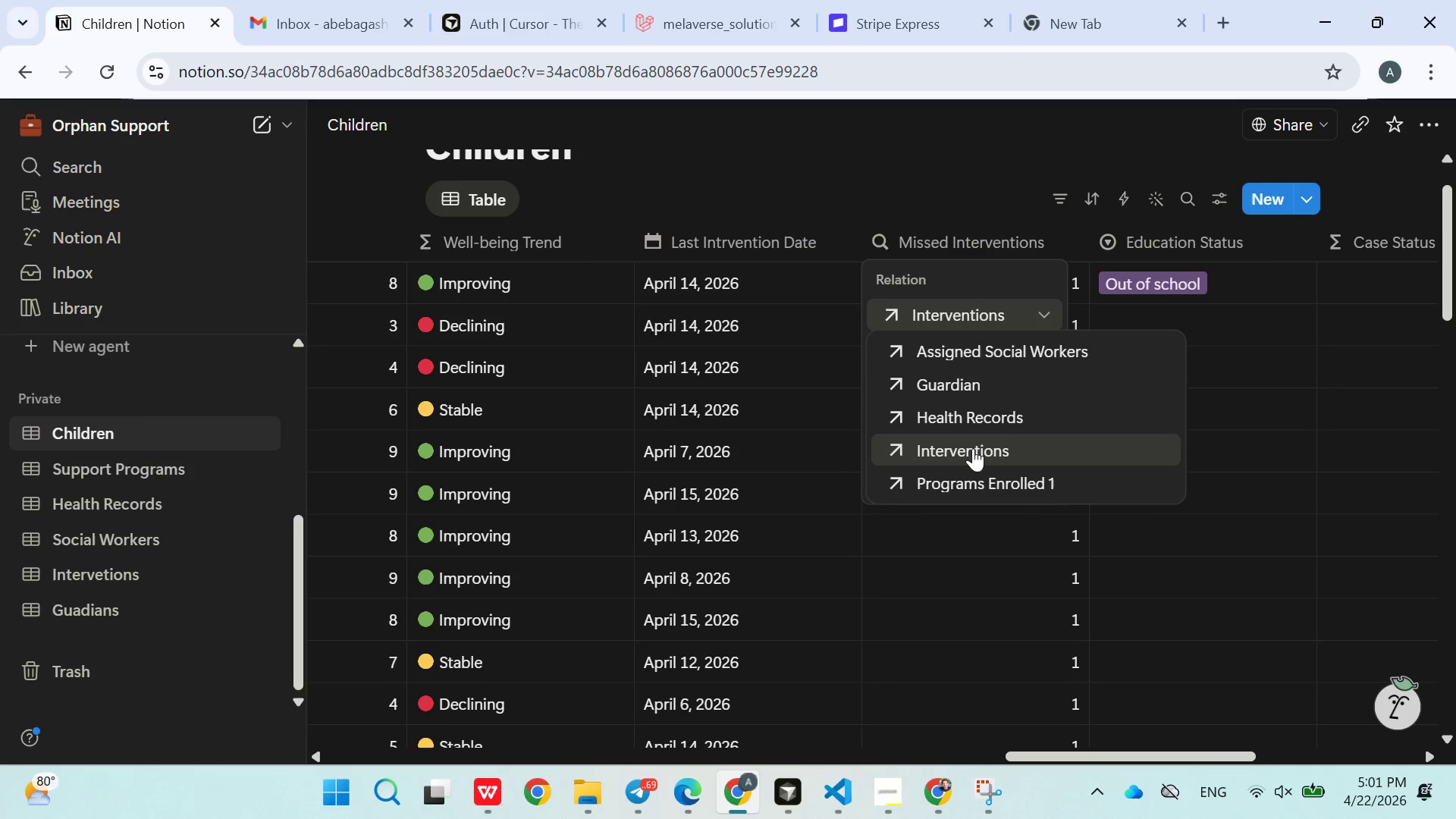 
left_click([973, 451])
 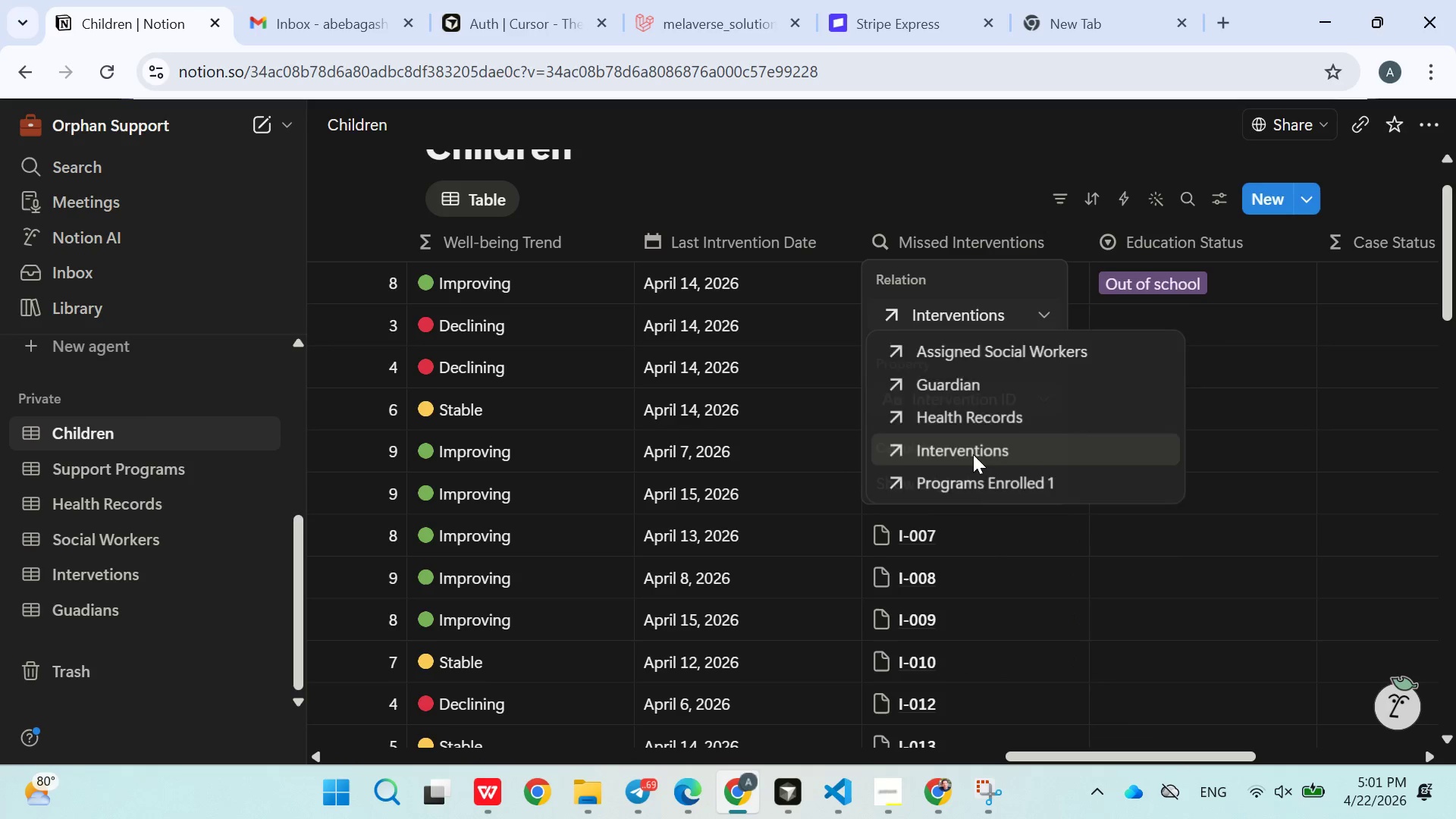 
left_click([973, 454])
 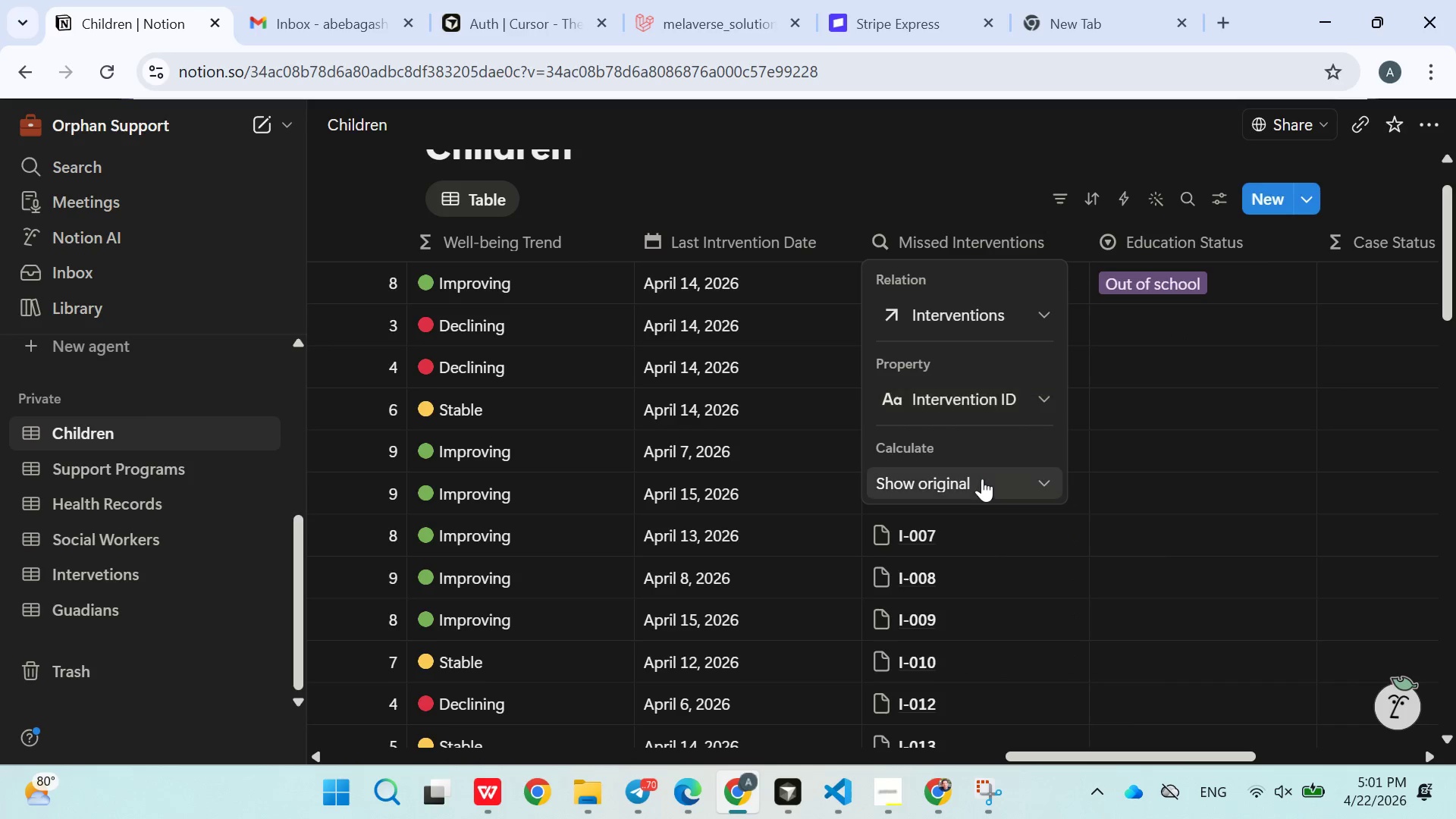 
left_click([862, 189])
 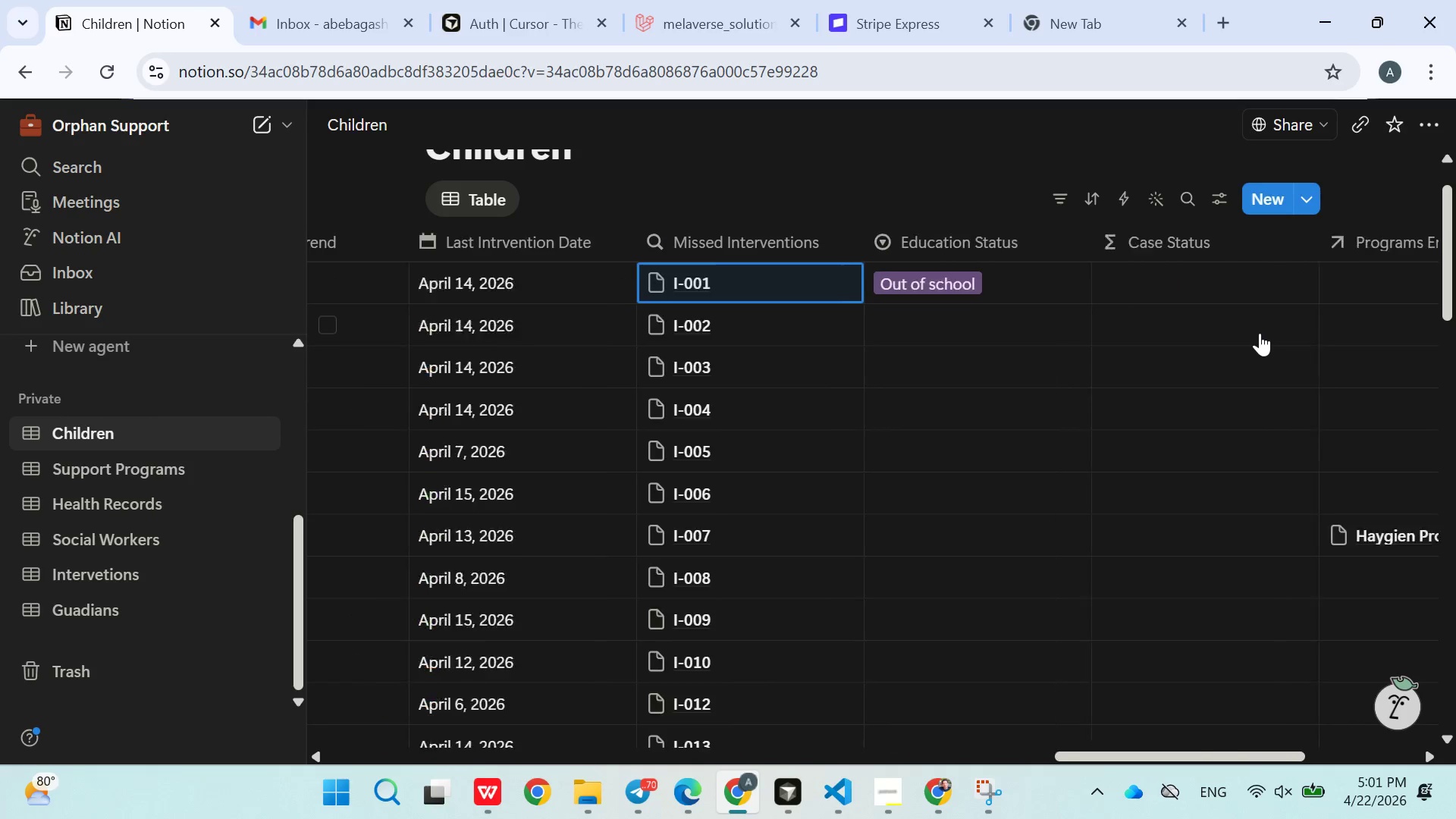 
mouse_move([1296, 304])
 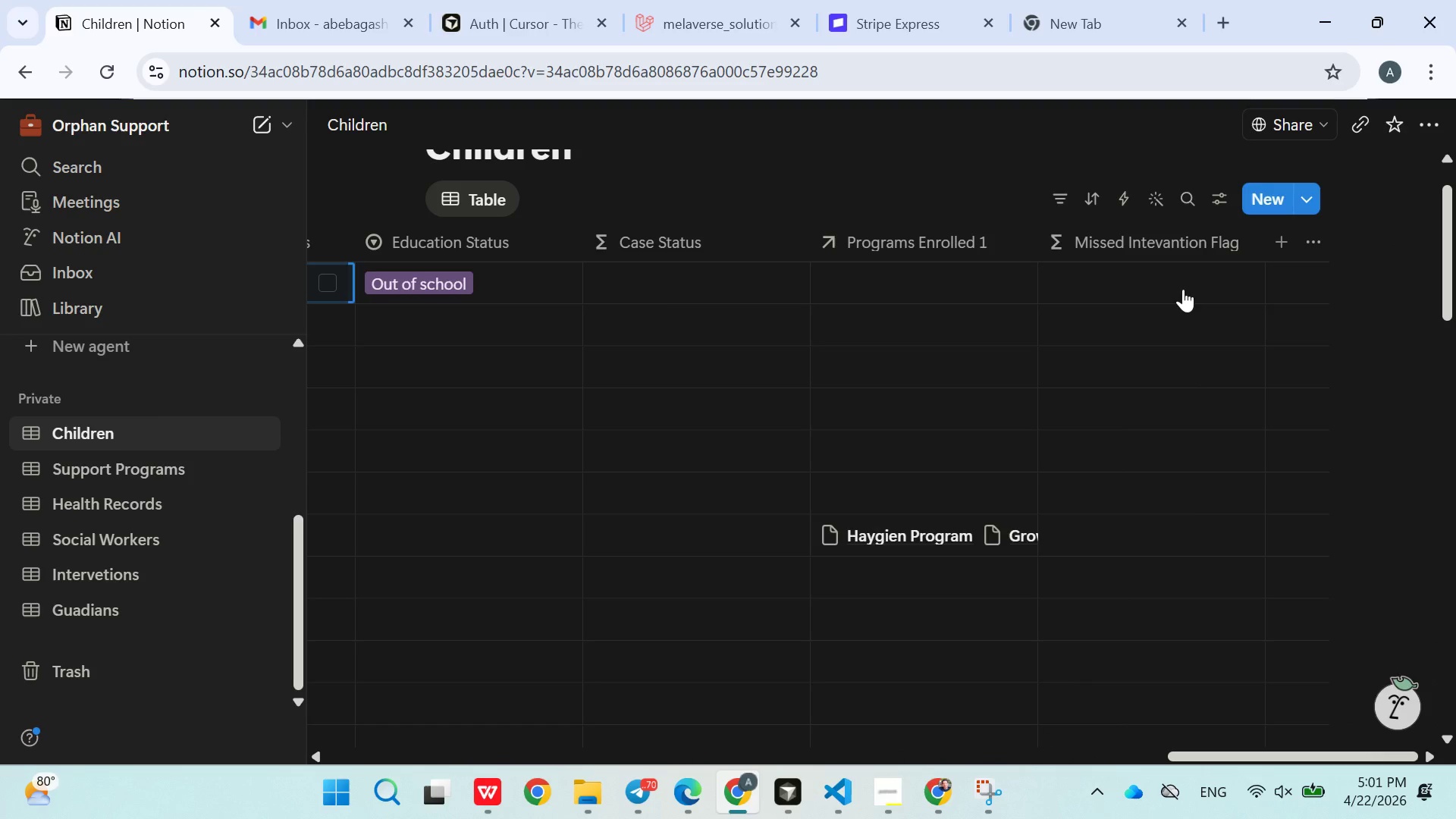 
left_click([1183, 289])
 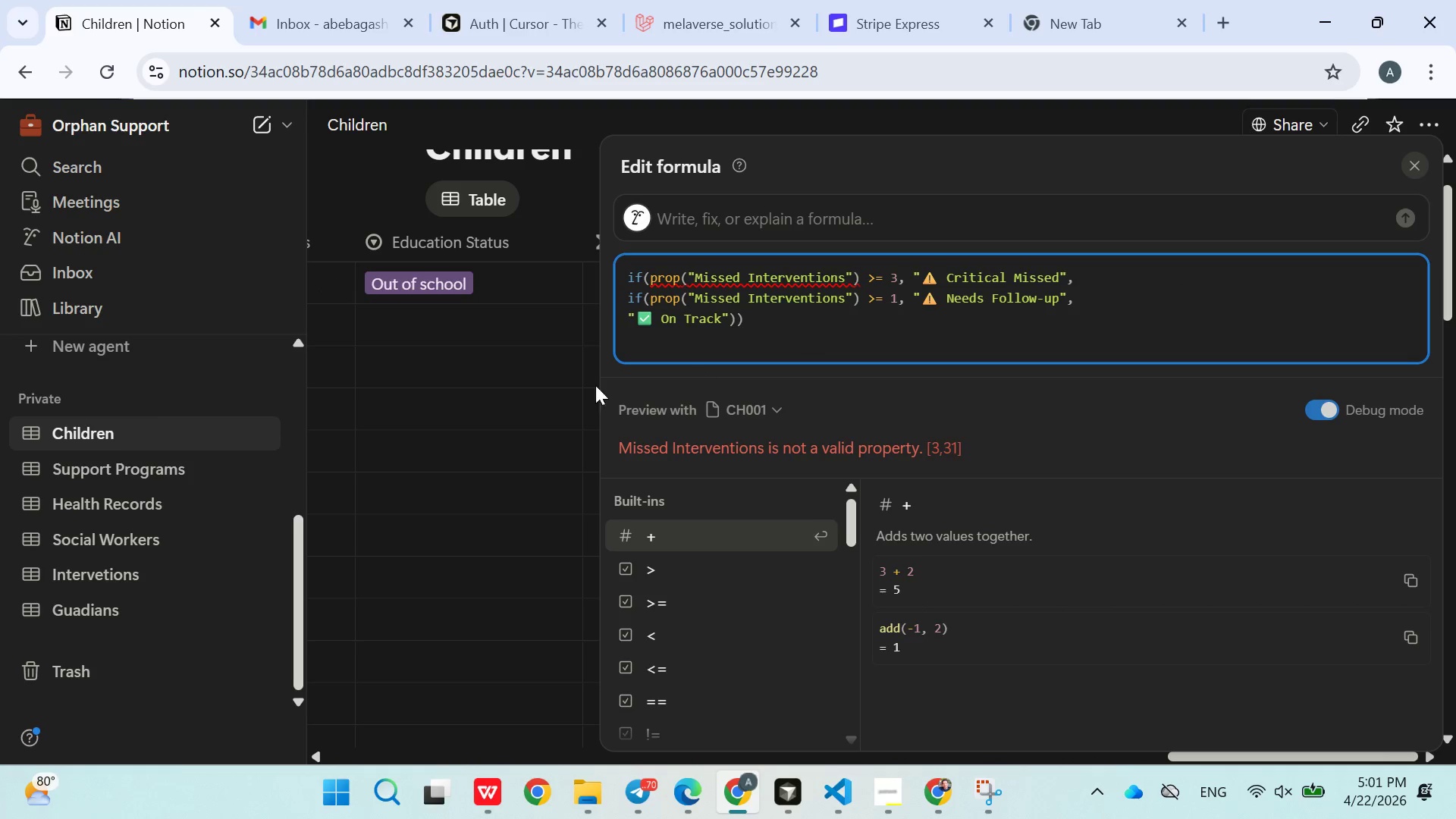 
left_click([528, 367])
 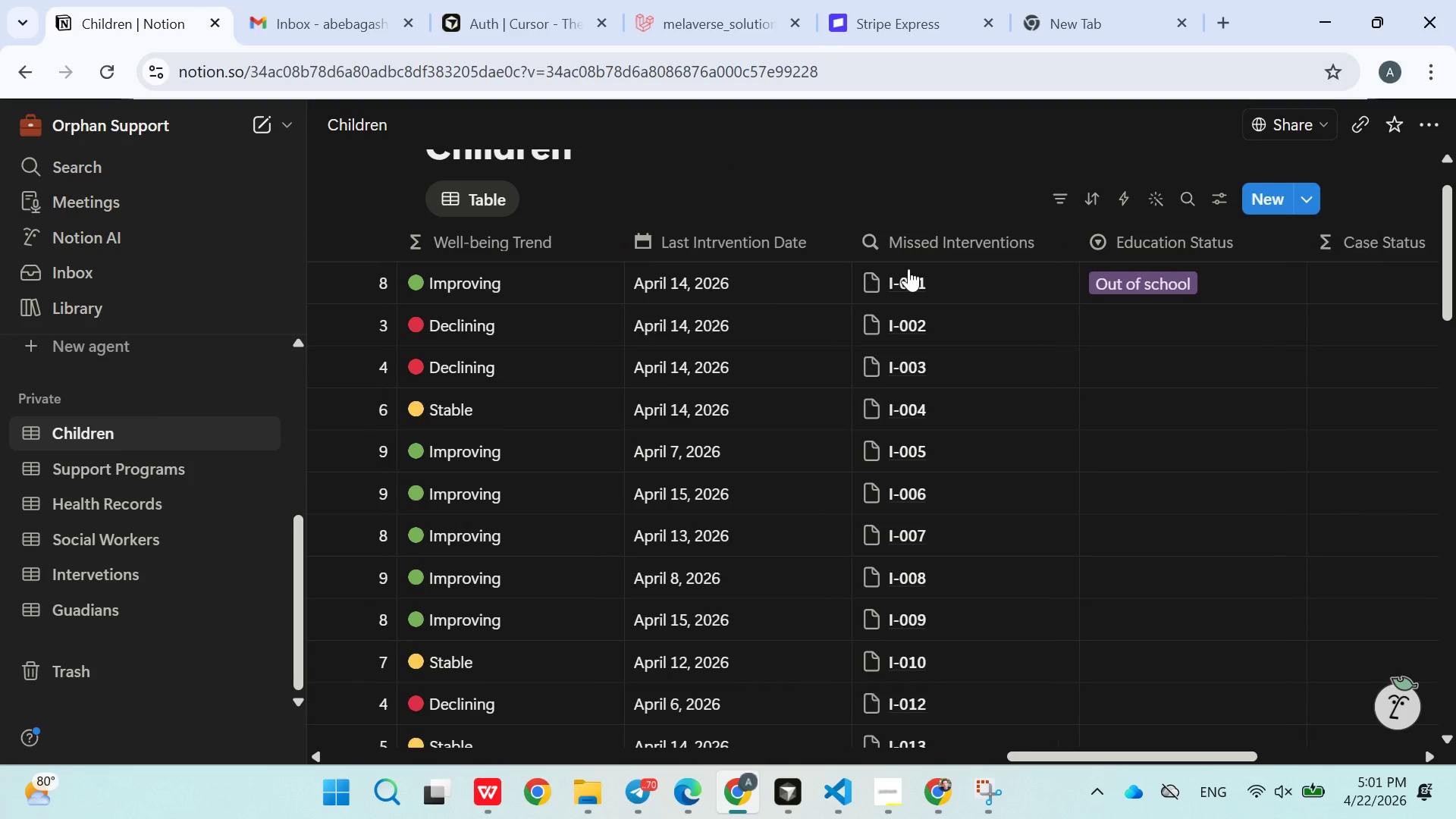 
mouse_move([959, 262])
 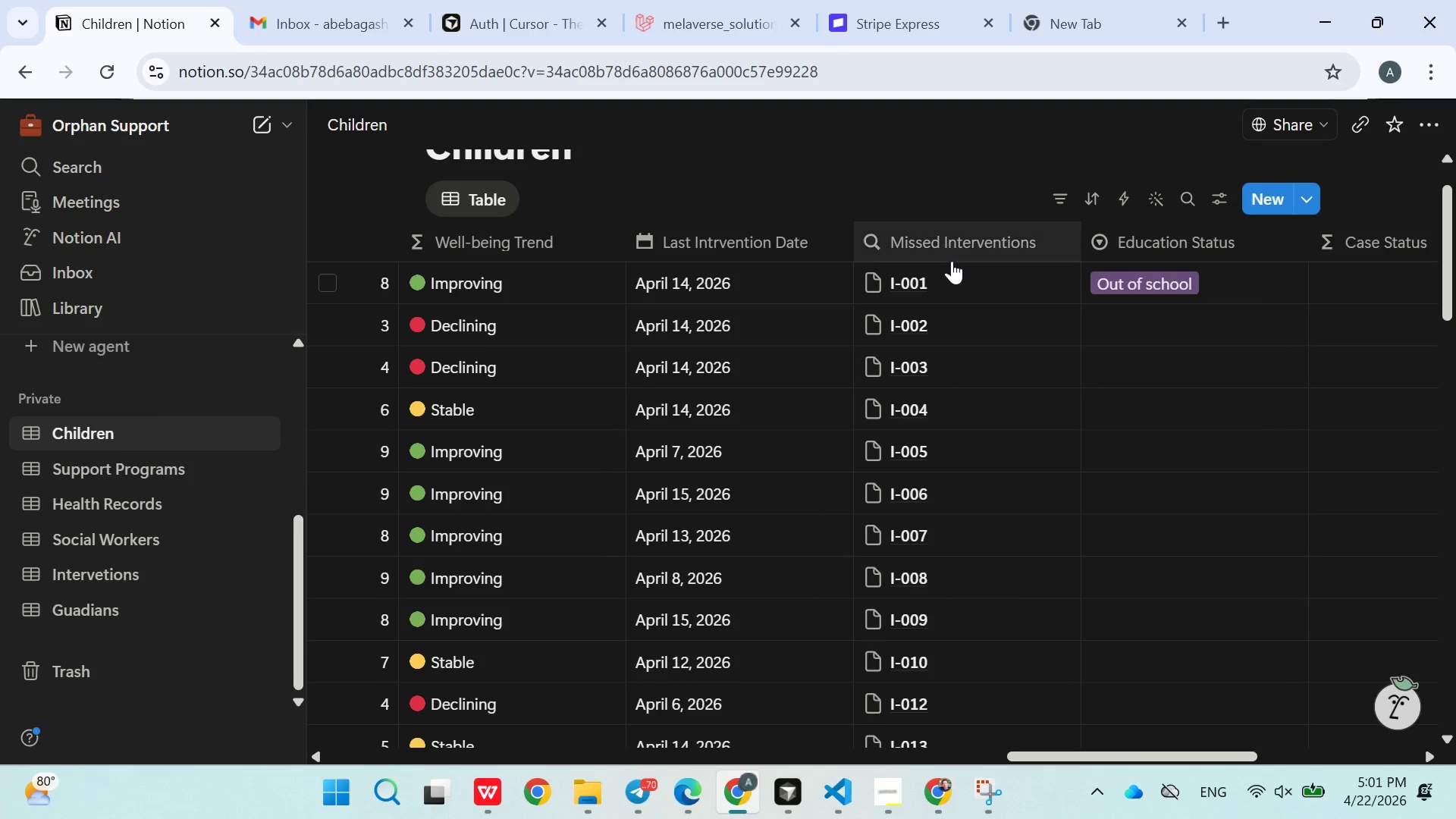 
mouse_move([949, 279])
 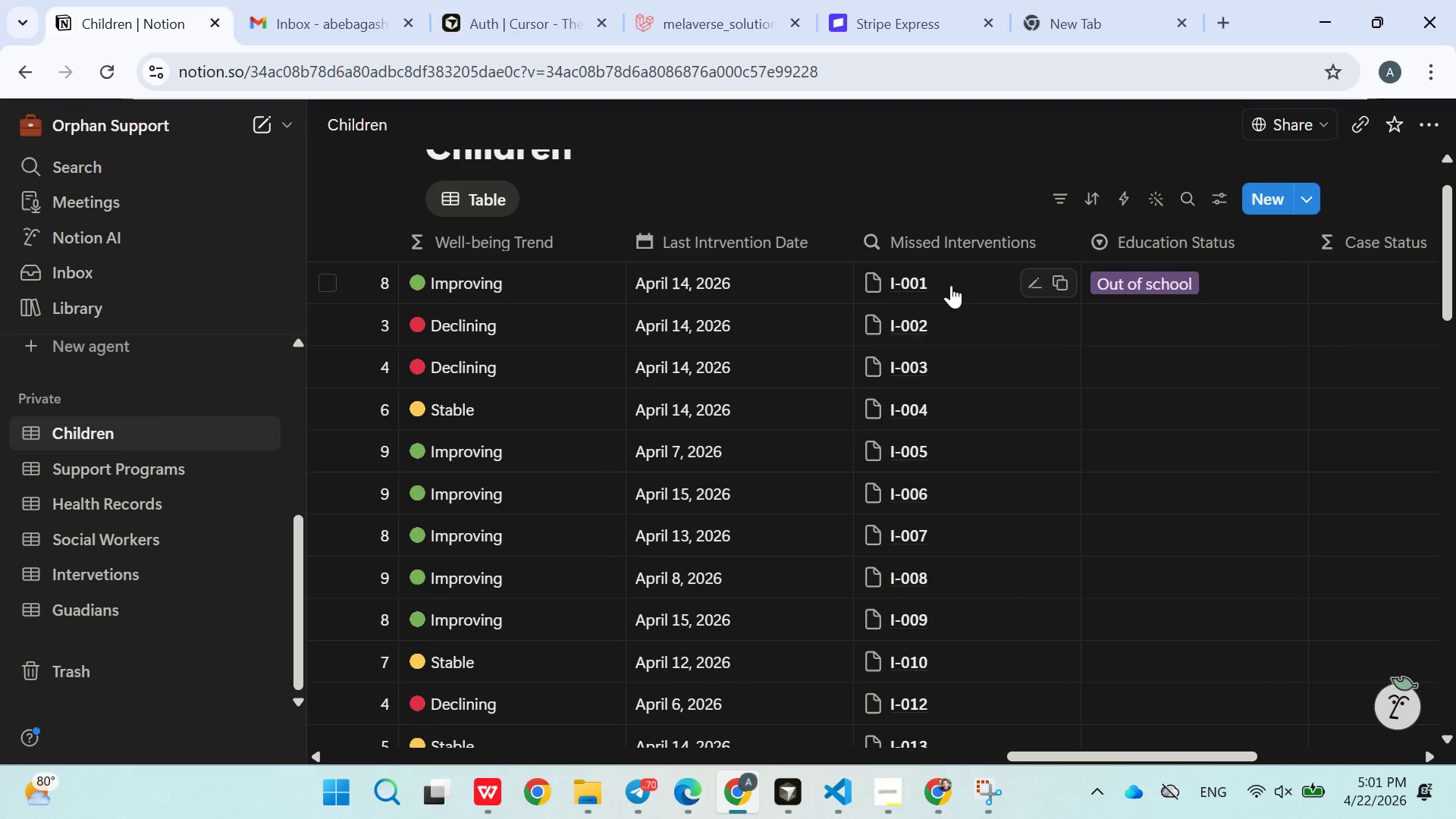 
left_click([951, 285])
 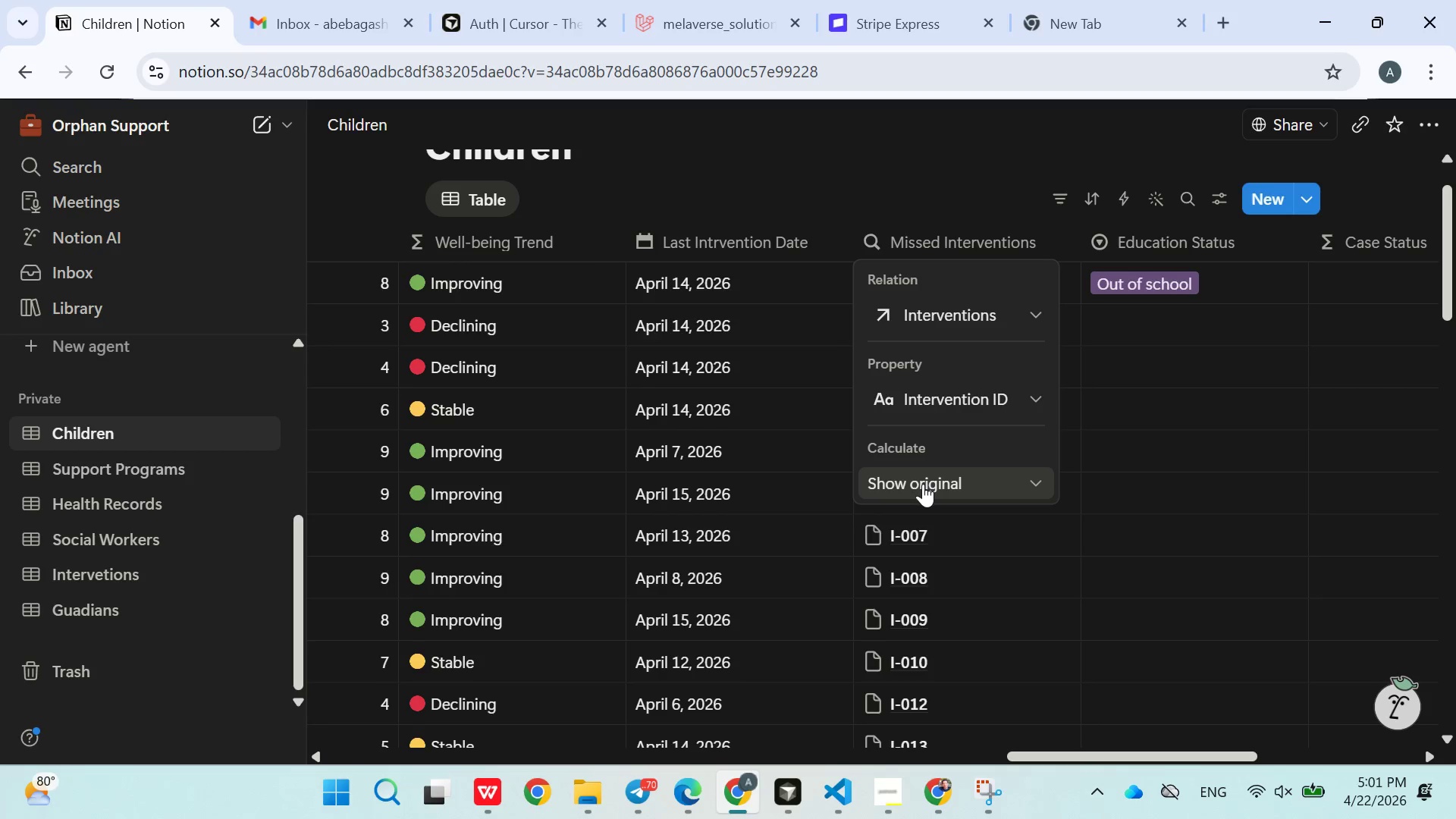 
left_click([923, 484])
 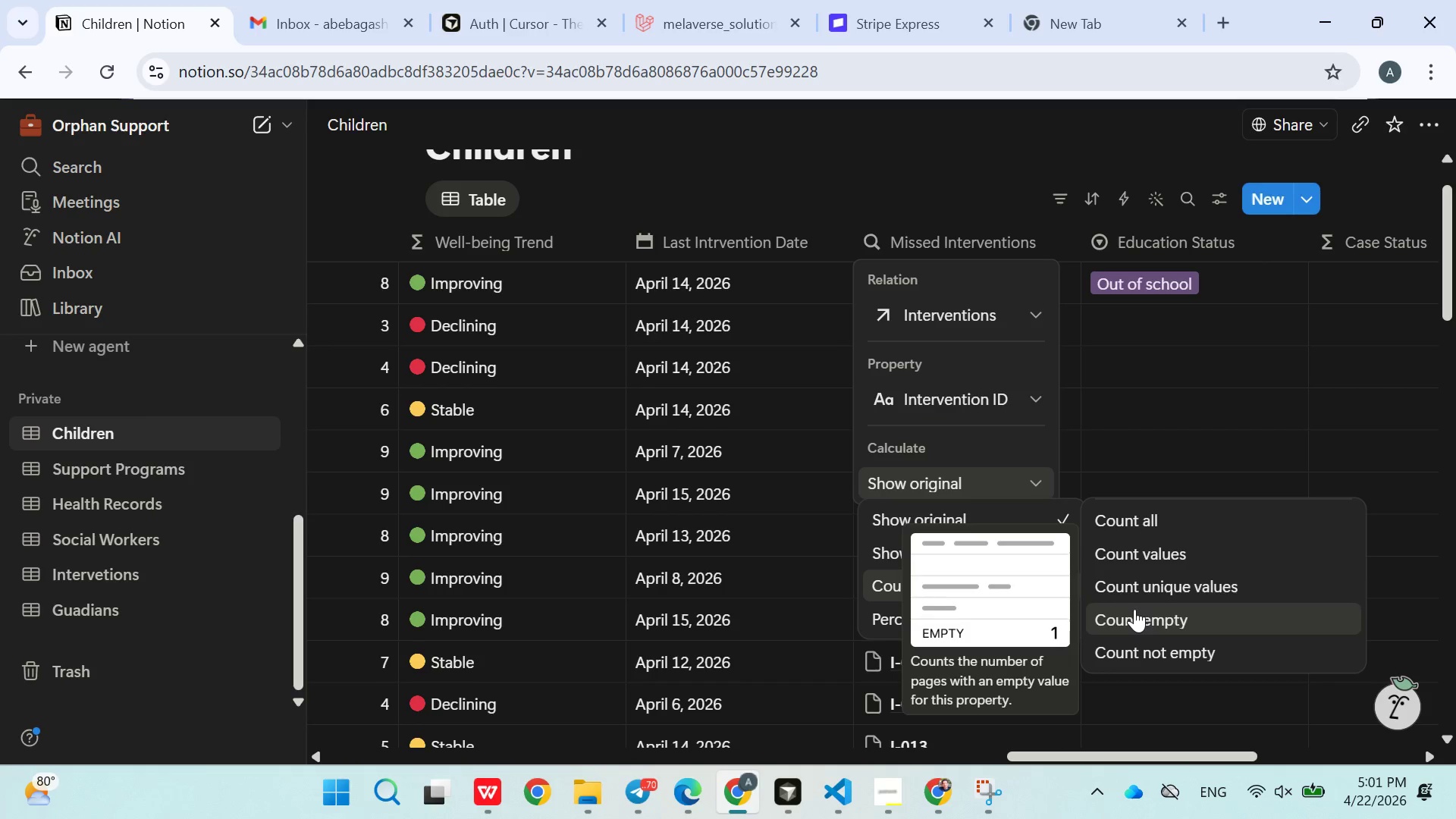 
wait(8.62)
 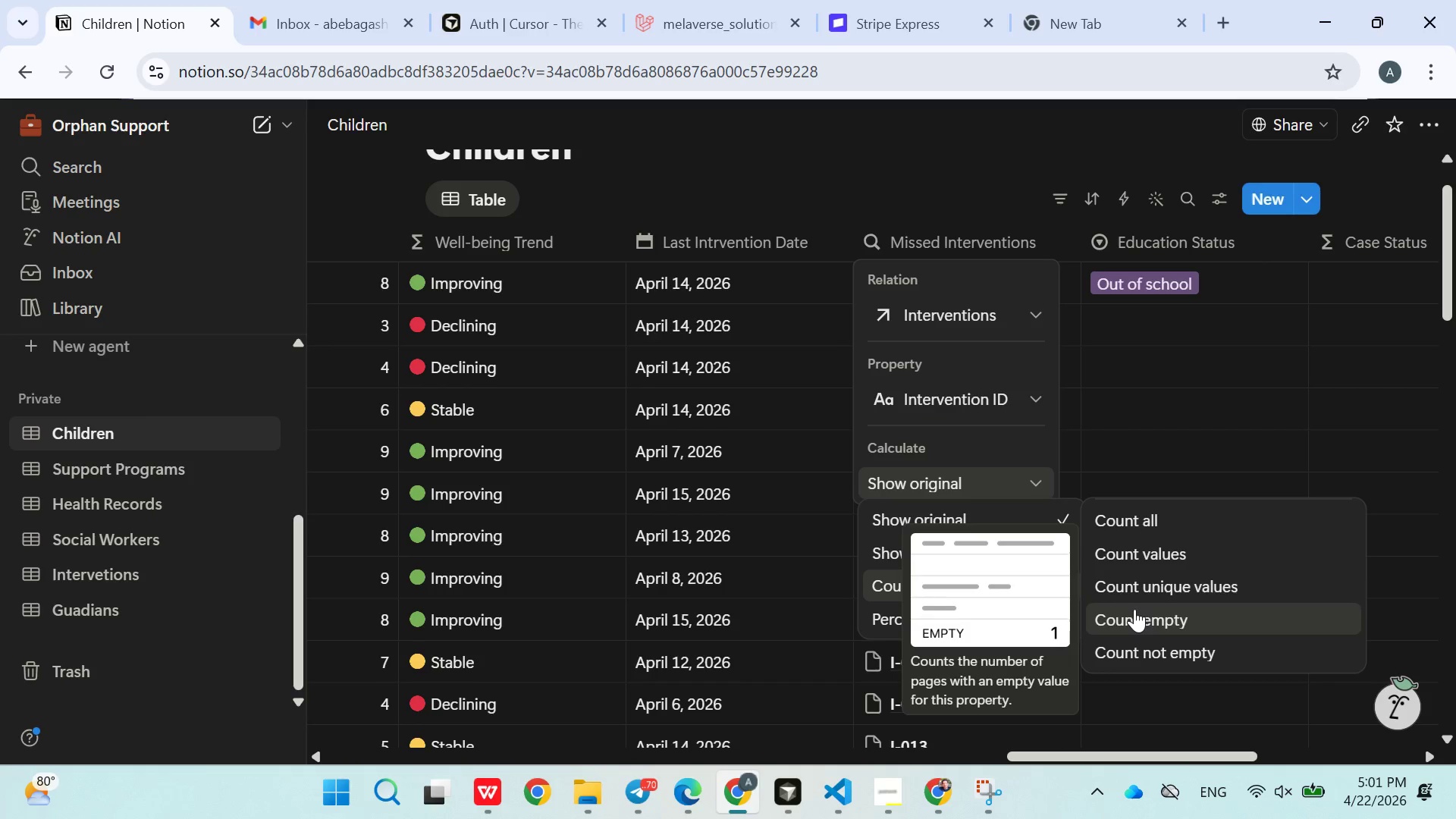 
left_click([1163, 591])
 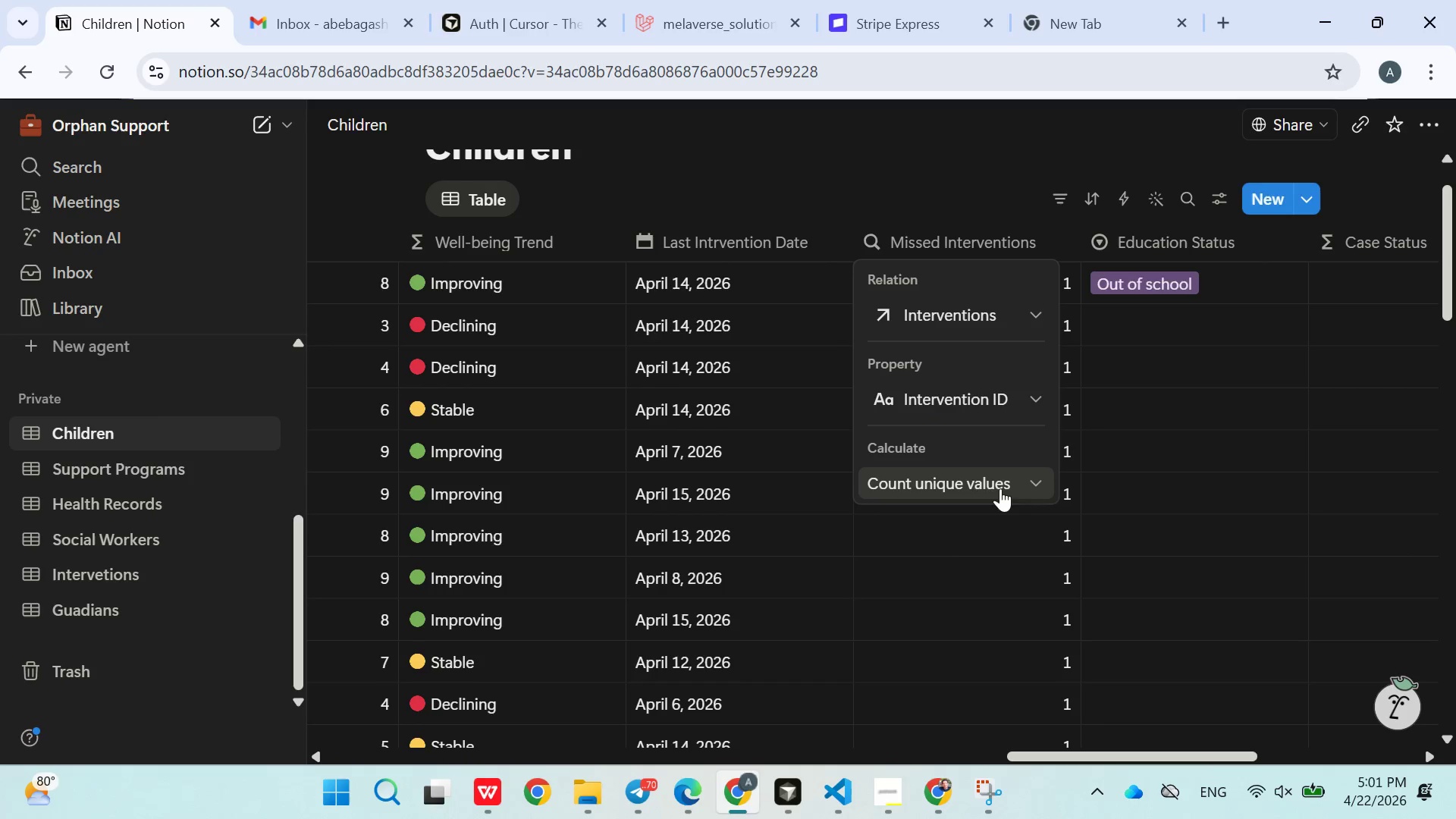 
left_click([960, 406])
 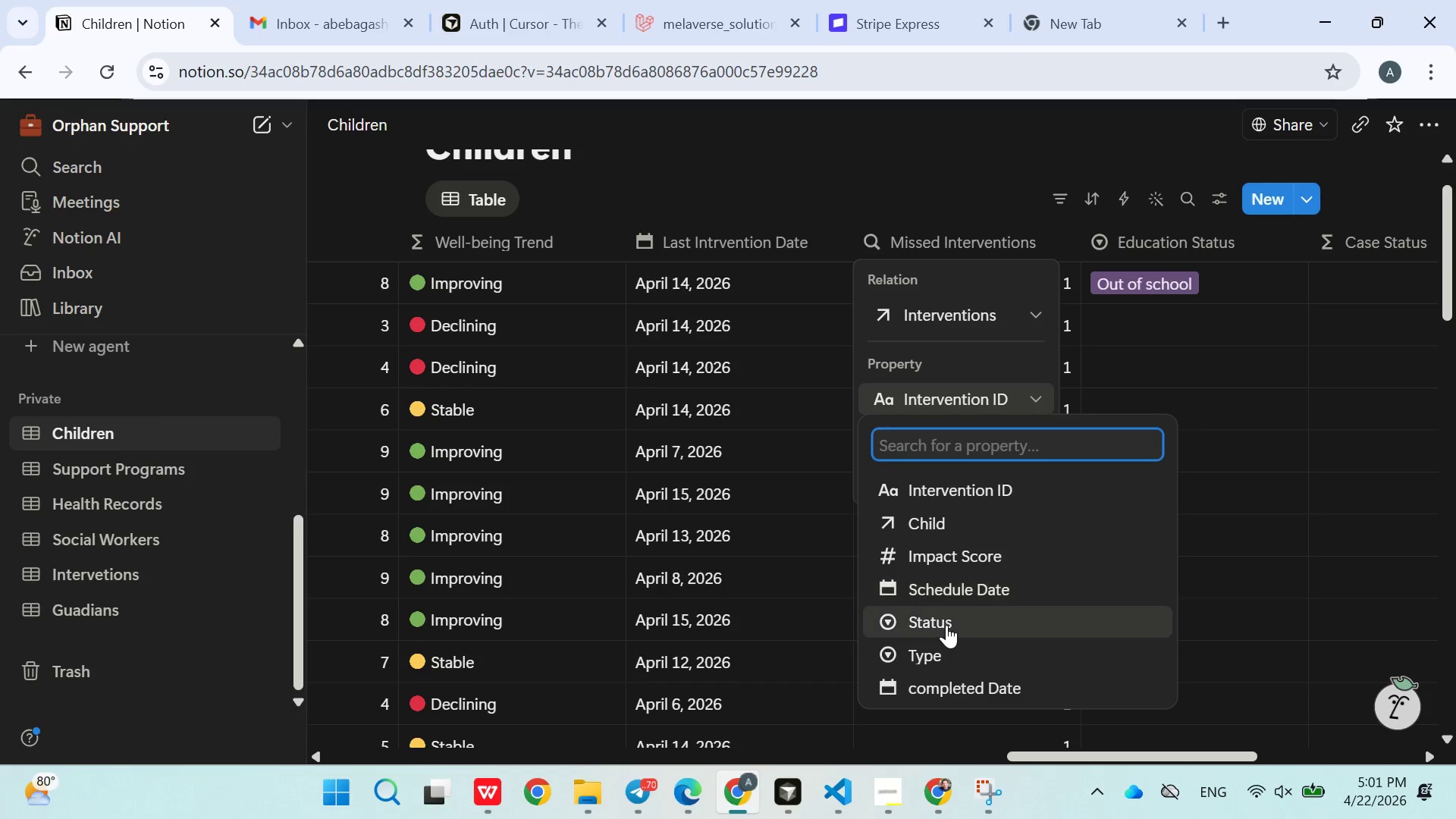 
left_click([946, 625])
 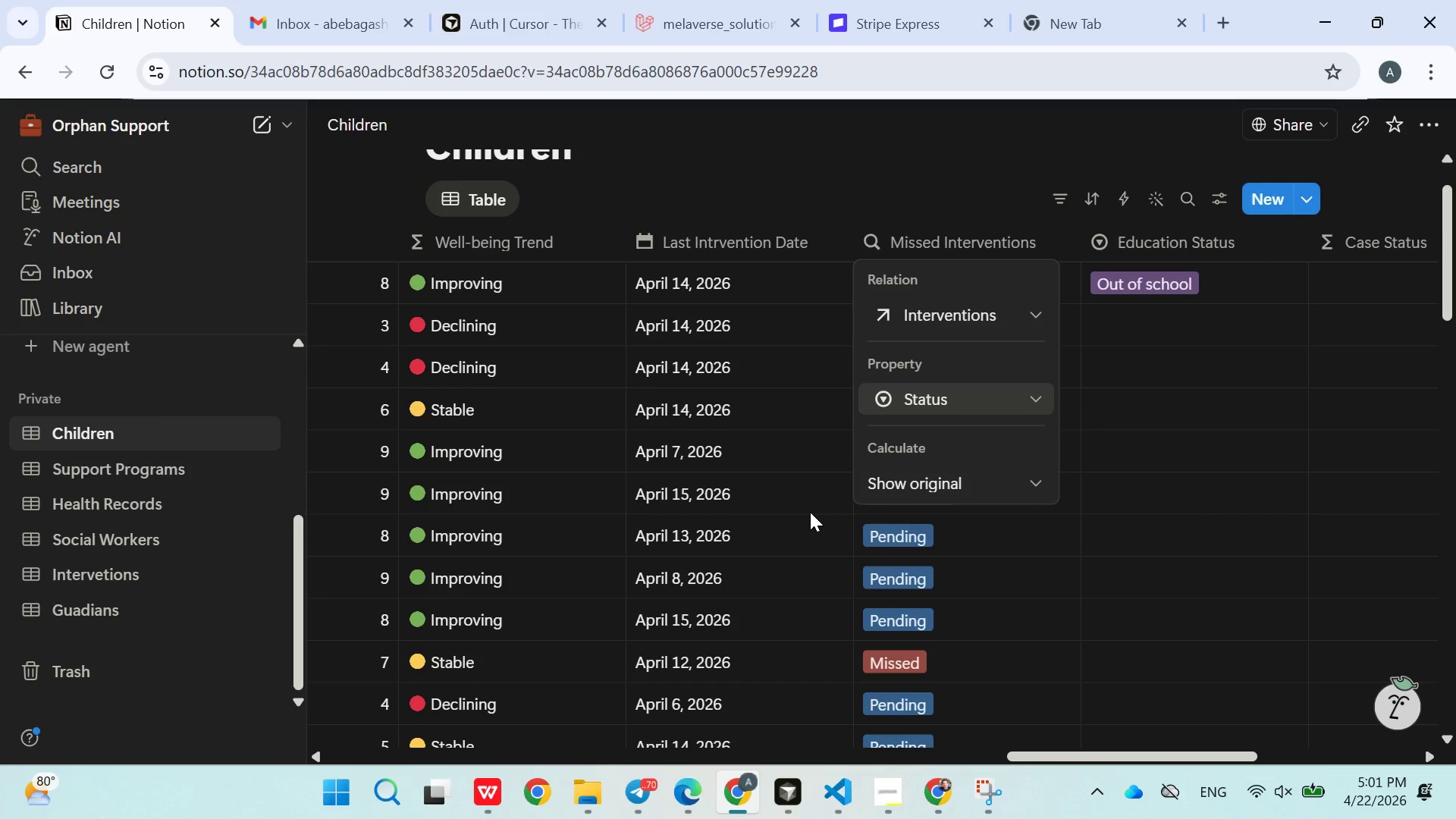 
left_click([810, 512])
 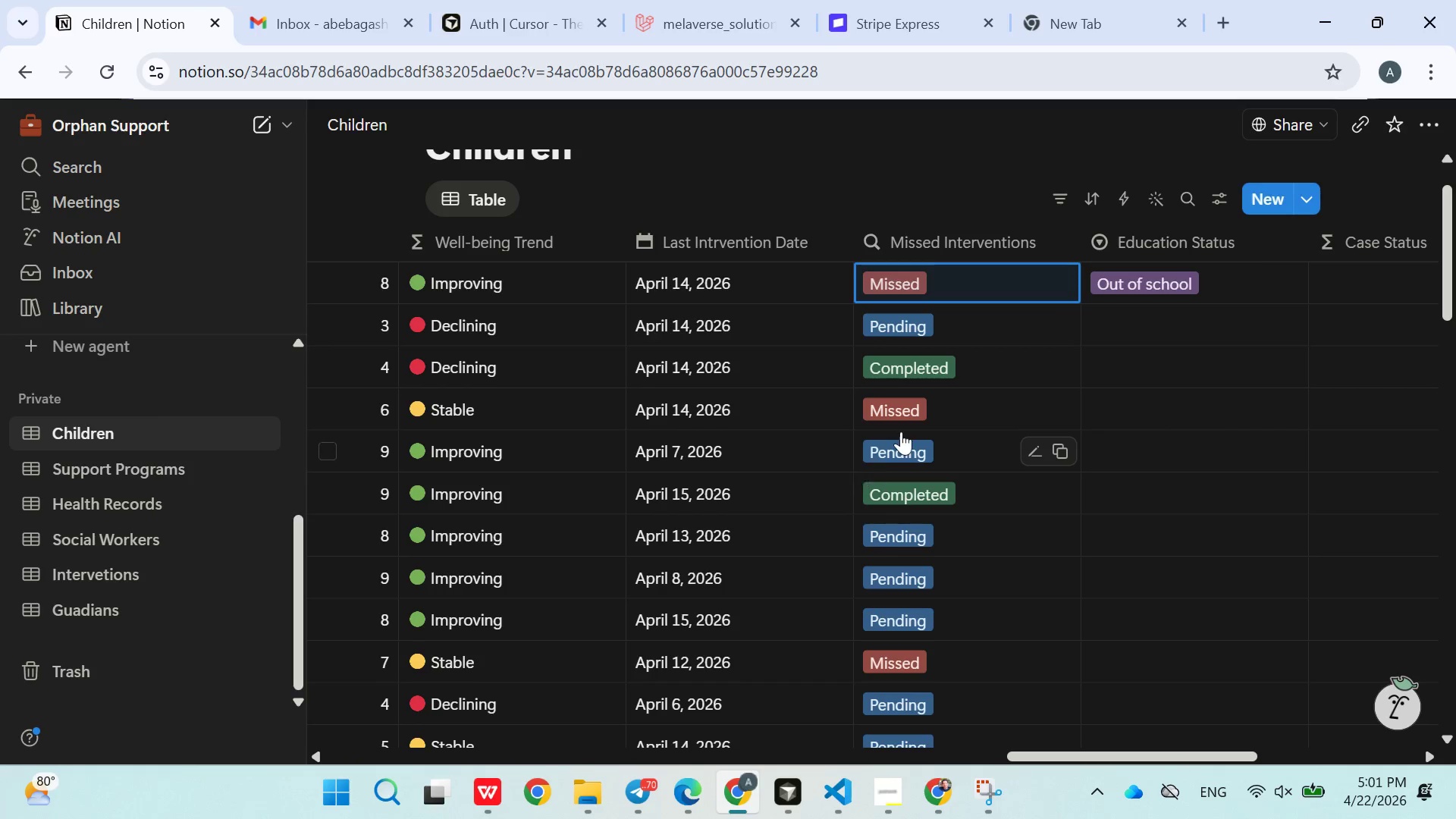 
scroll: coordinate [901, 431], scroll_direction: down, amount: 5.0
 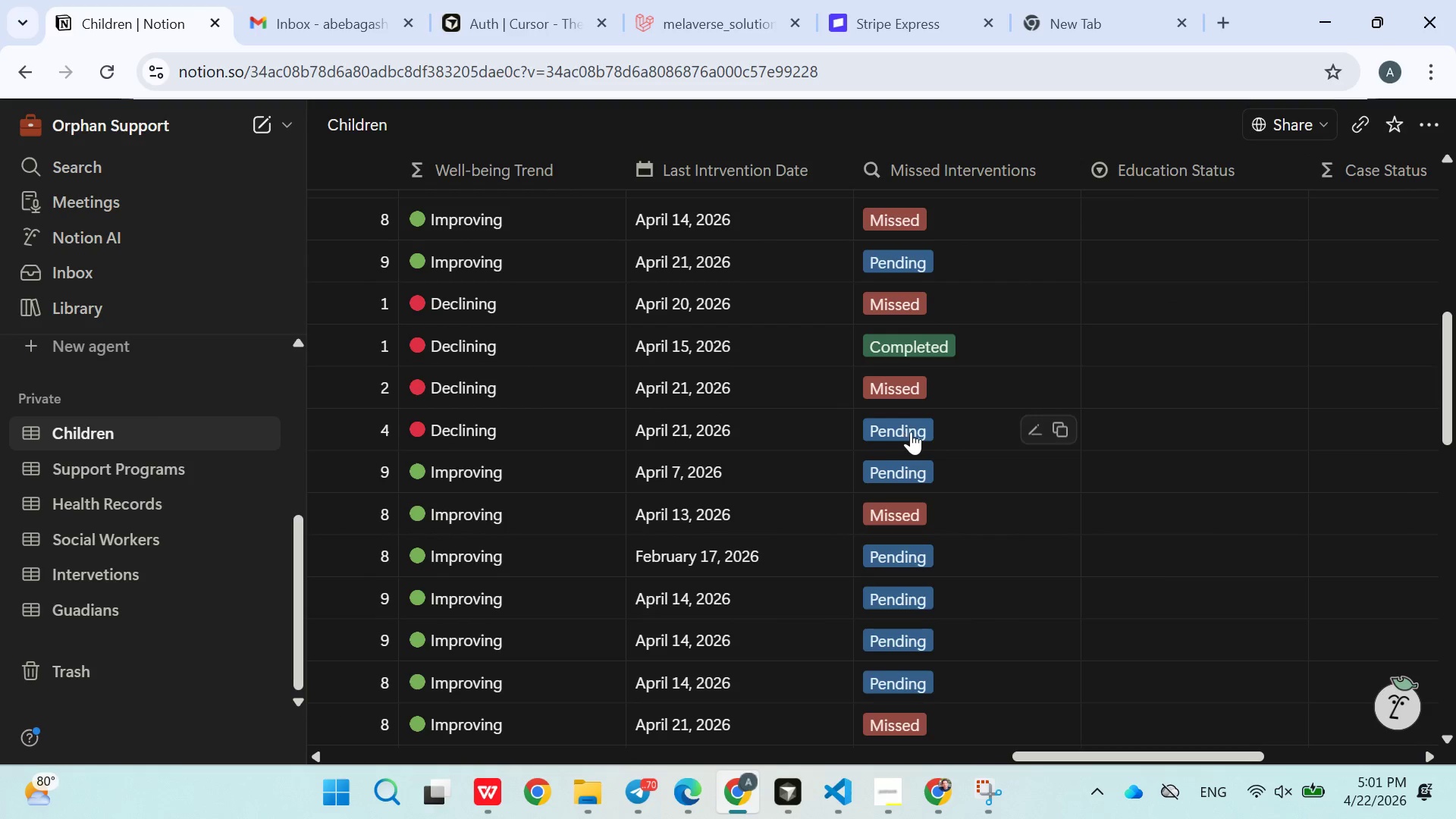 
scroll: coordinate [913, 431], scroll_direction: up, amount: 8.0
 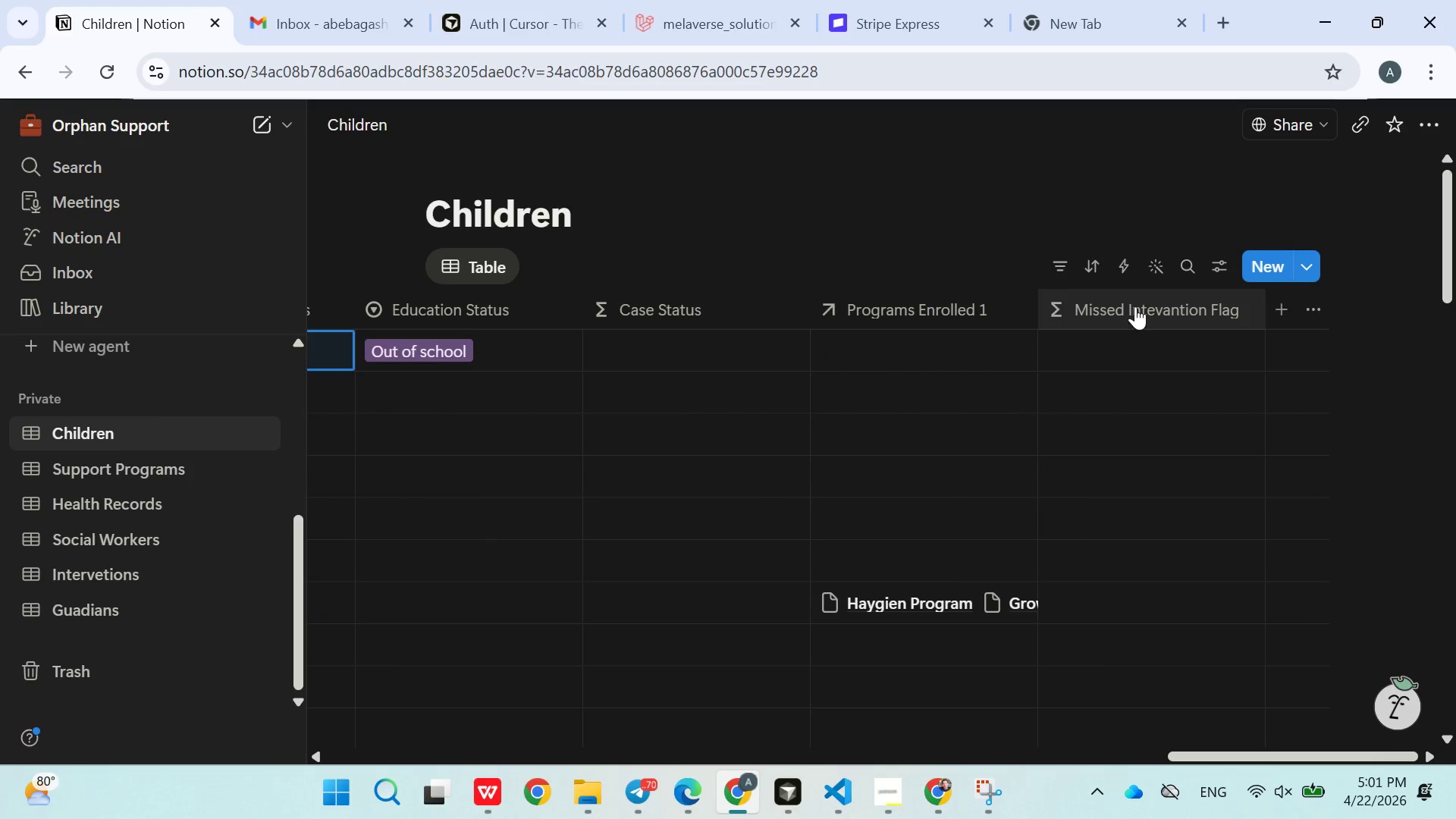 
left_click([1079, 300])
 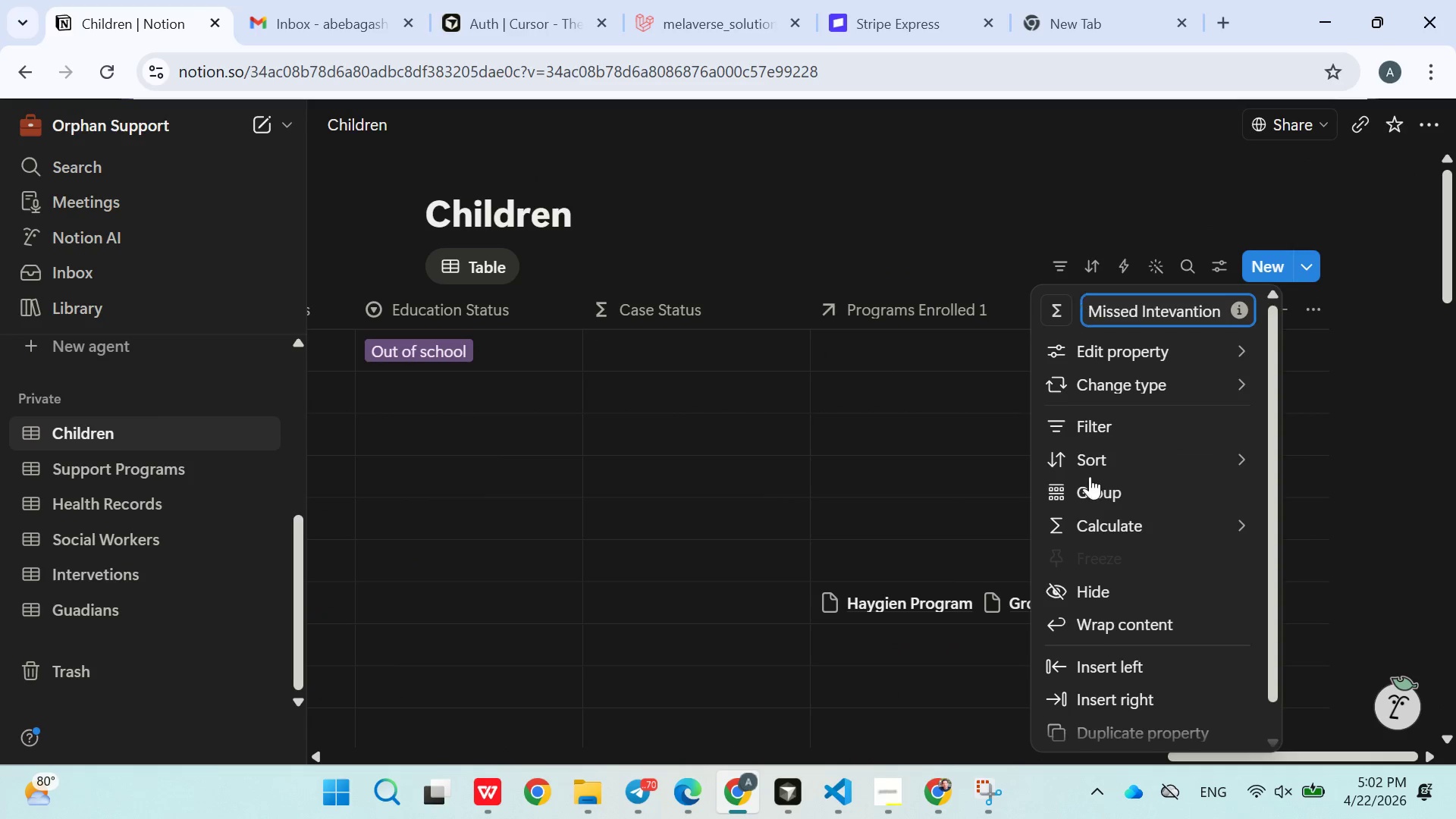 
scroll: coordinate [1090, 477], scroll_direction: down, amount: 4.0
 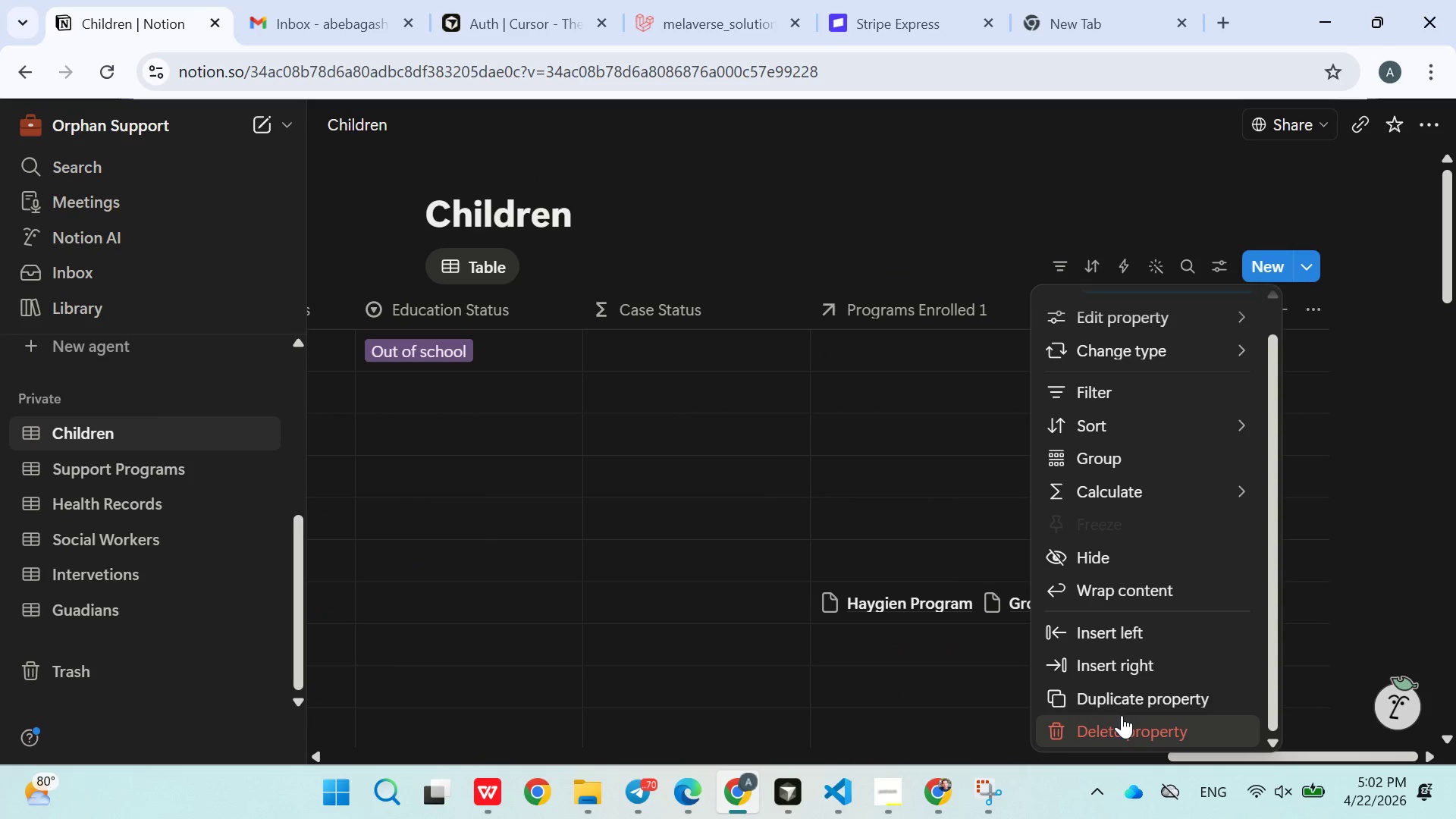 
left_click([1122, 715])
 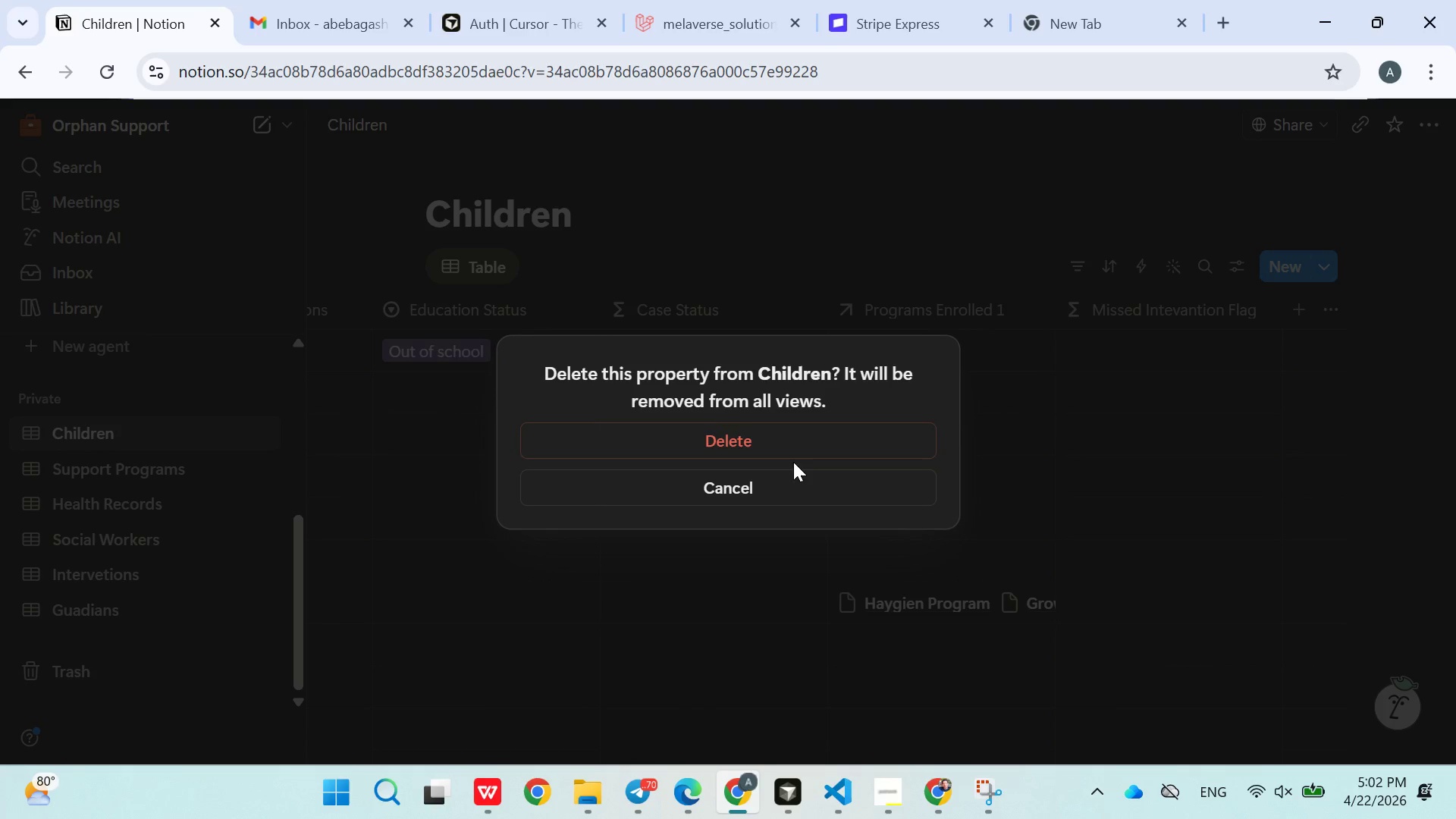 
left_click([790, 460])